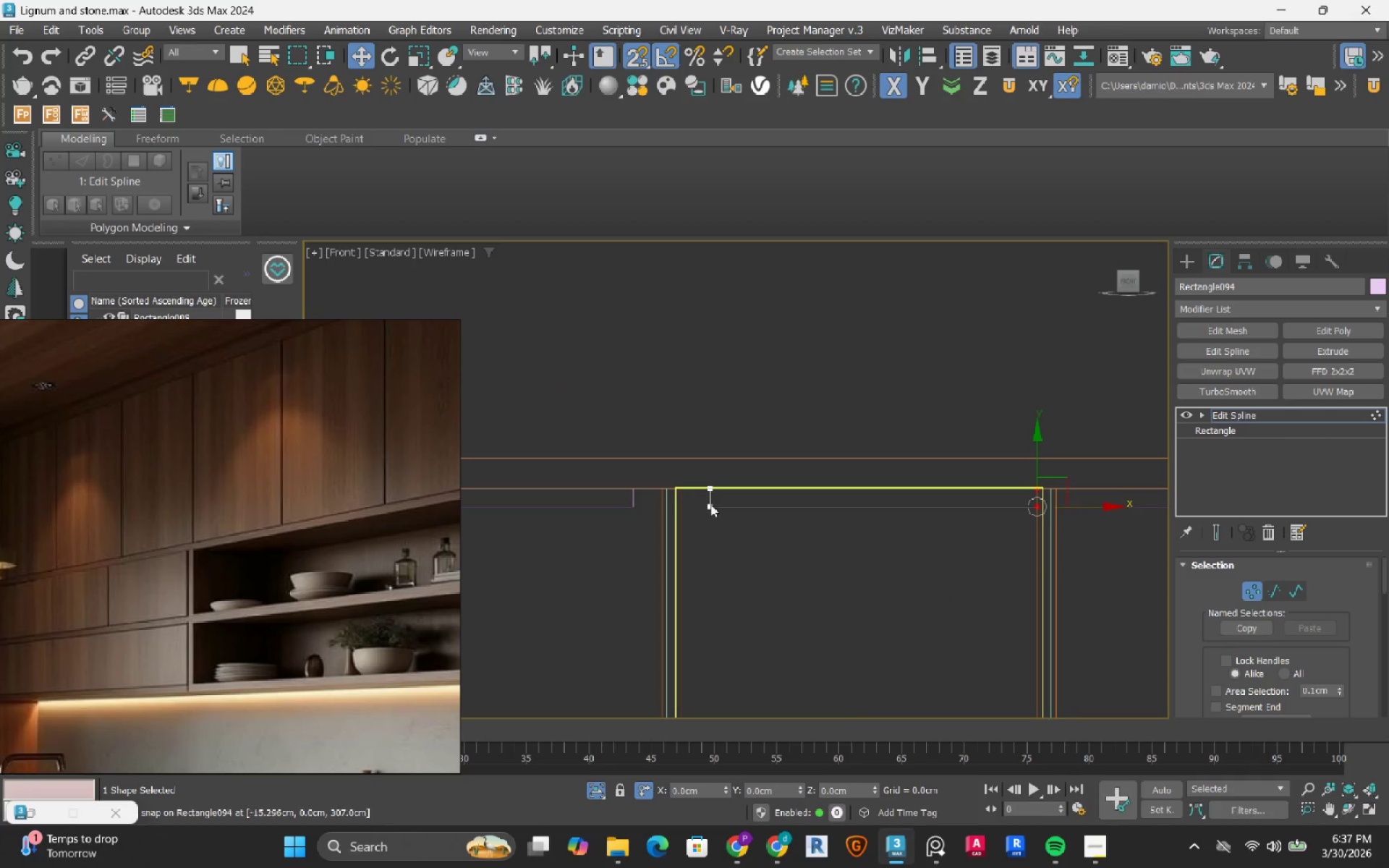 
left_click_drag(start_coordinate=[708, 441], to_coordinate=[837, 603])
 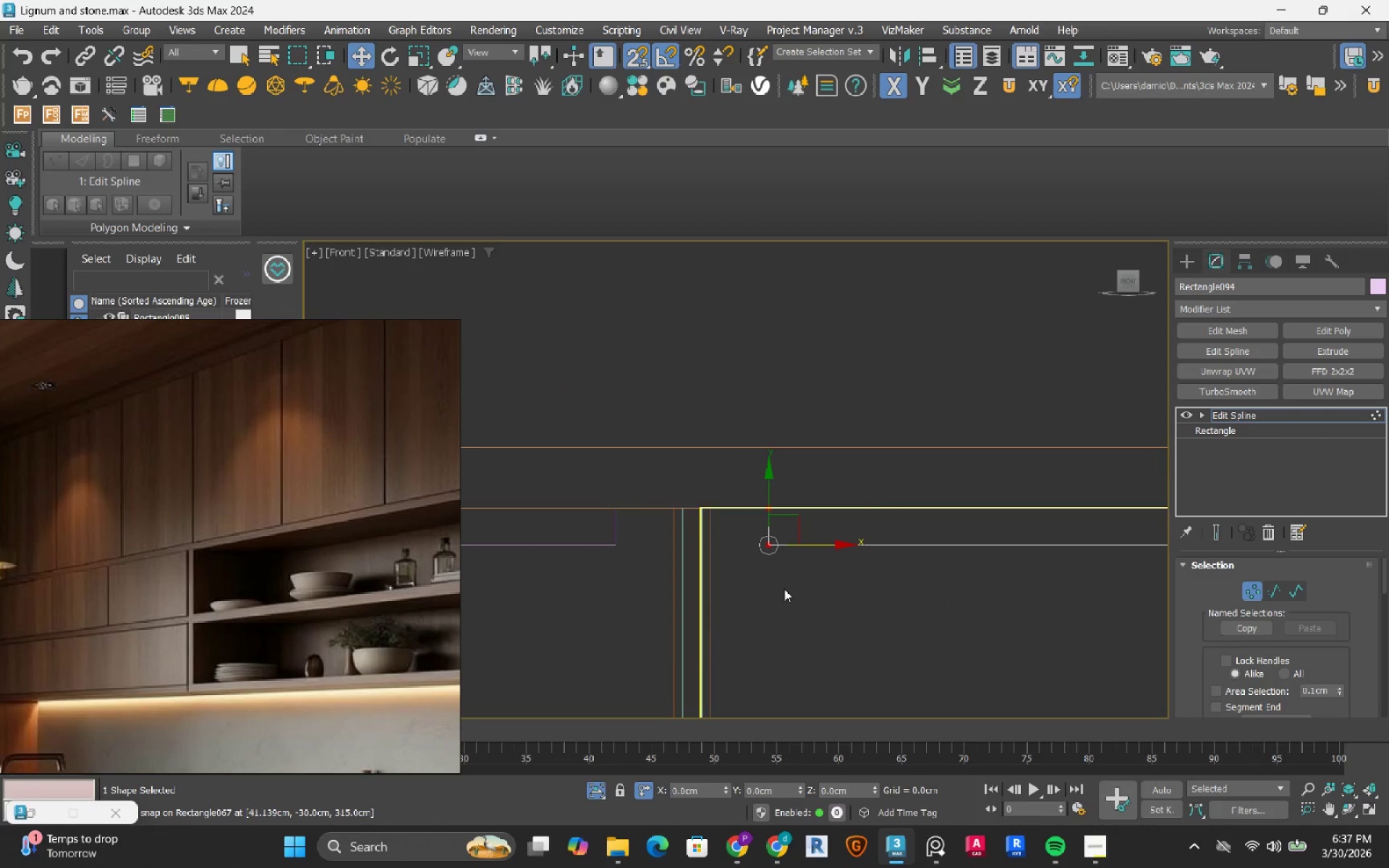 
scroll: coordinate [784, 589], scroll_direction: up, amount: 4.0
 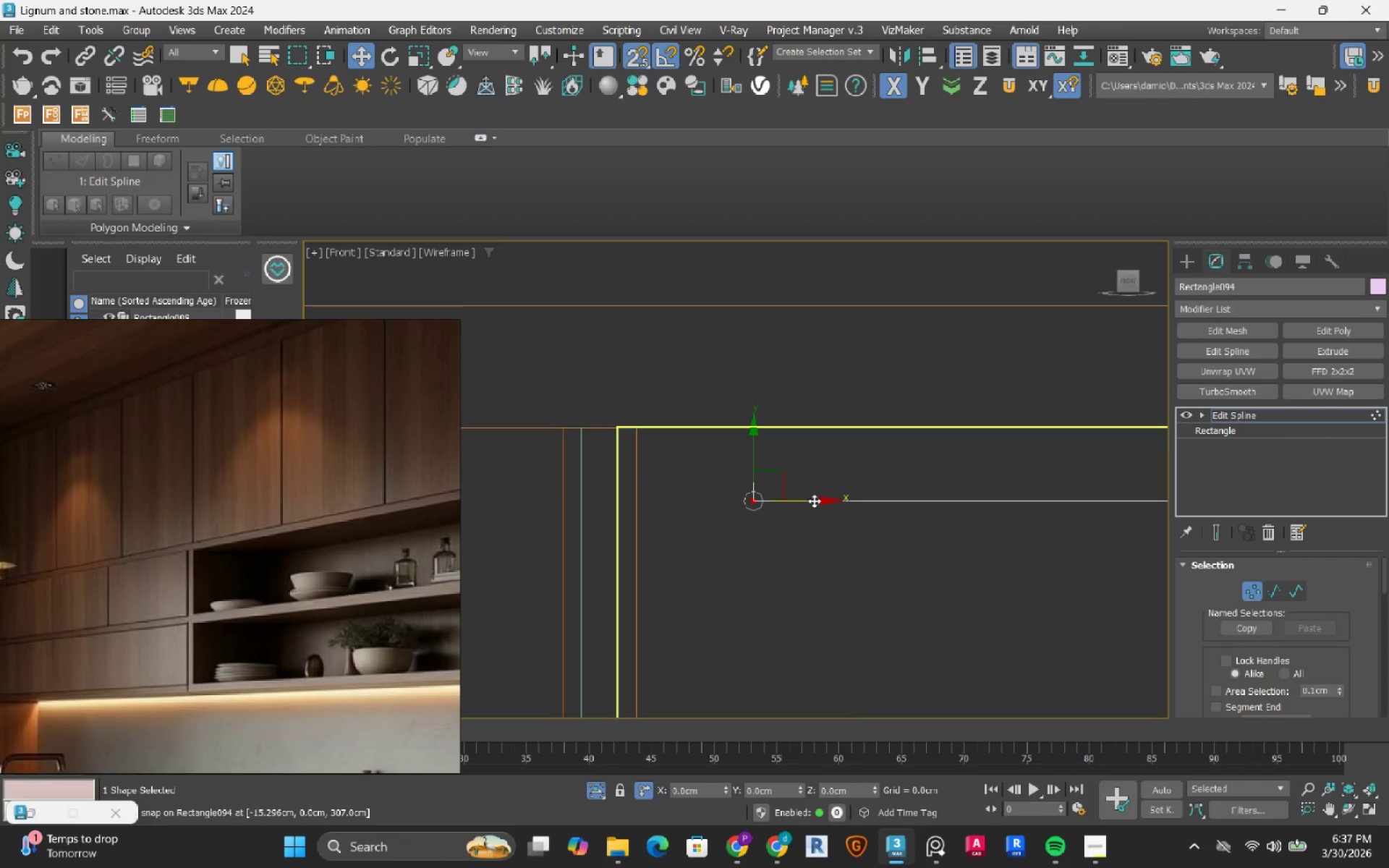 
left_click_drag(start_coordinate=[805, 499], to_coordinate=[643, 441])
 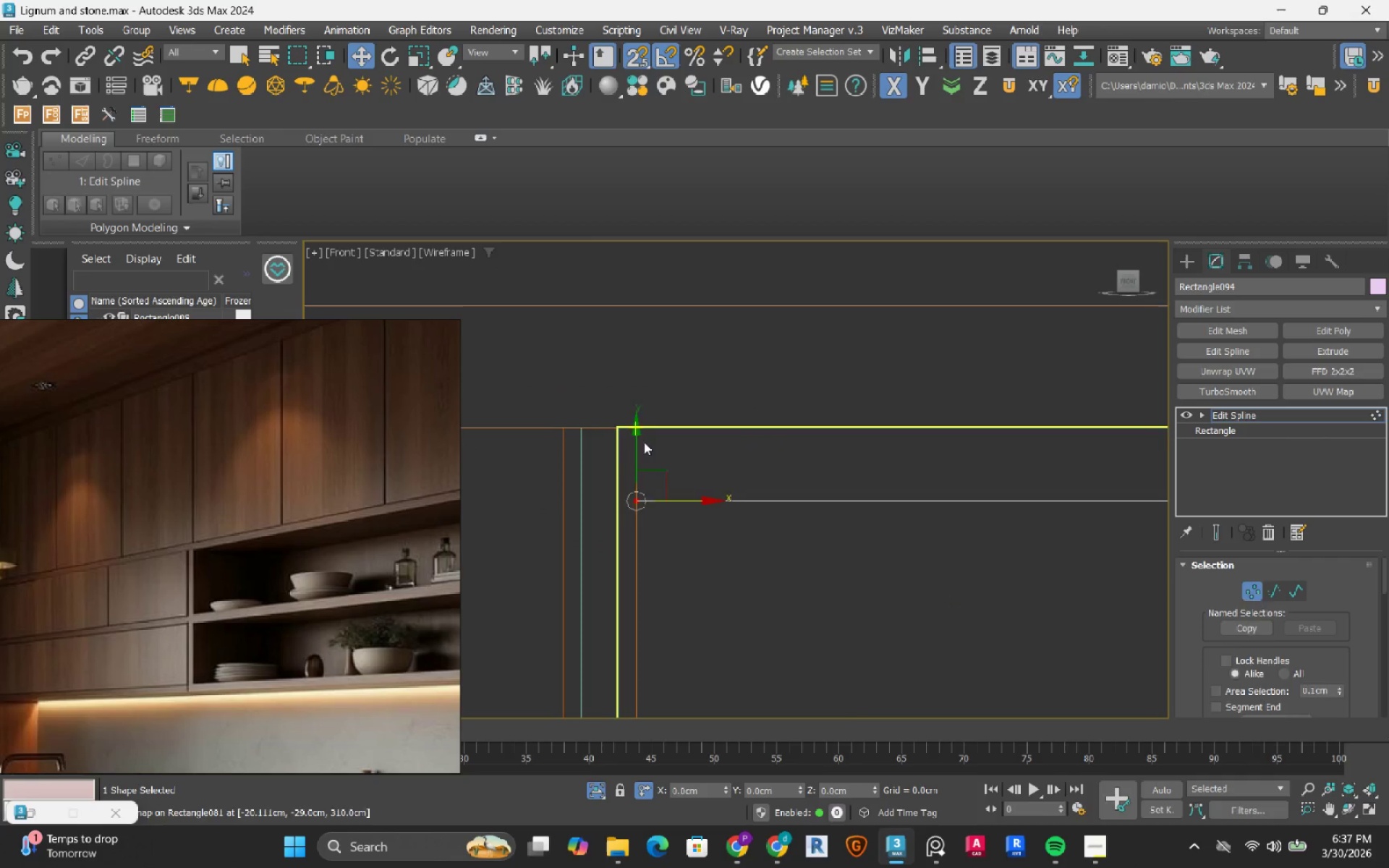 
key(1)
 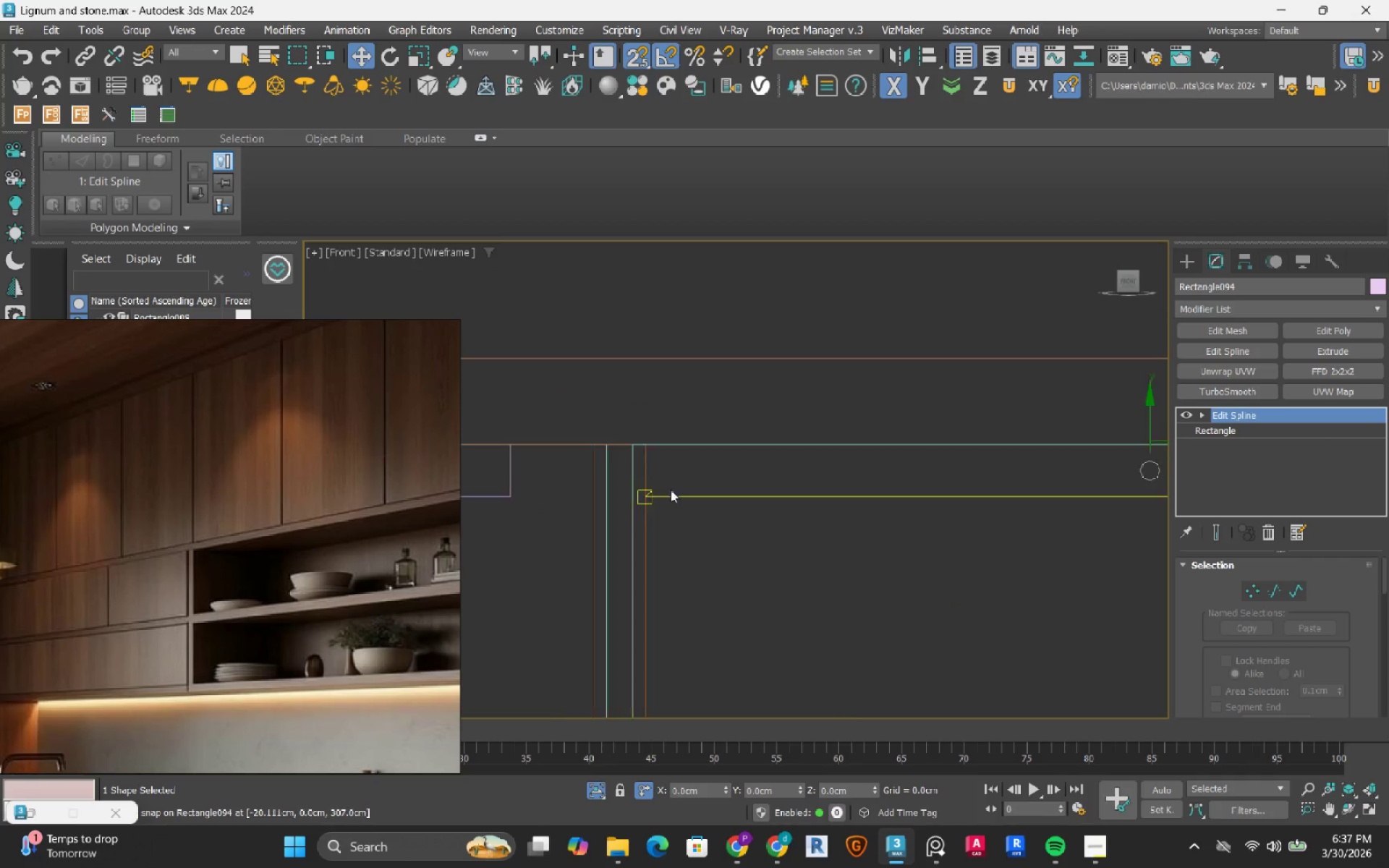 
scroll: coordinate [671, 490], scroll_direction: down, amount: 2.0
 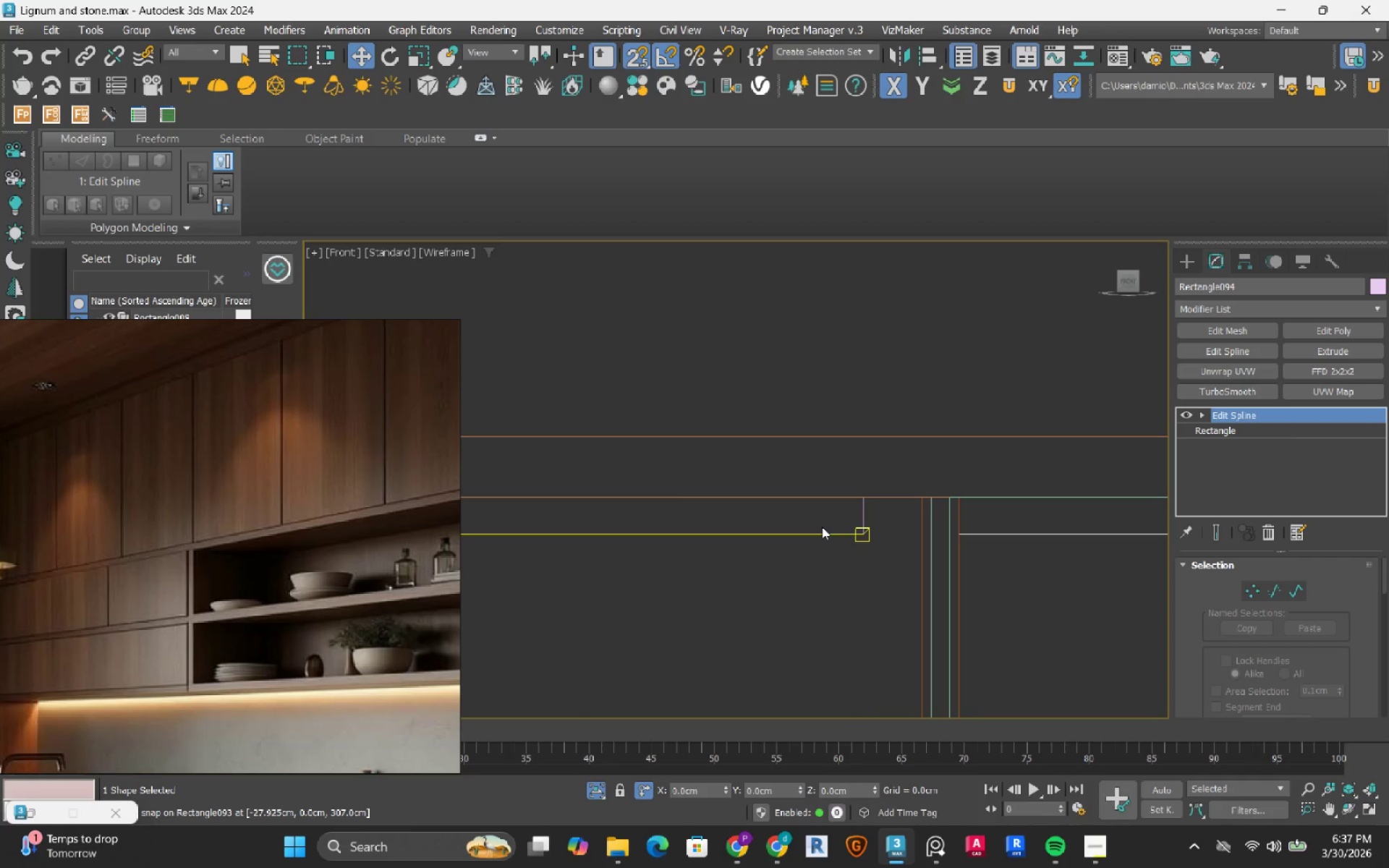 
left_click([820, 531])
 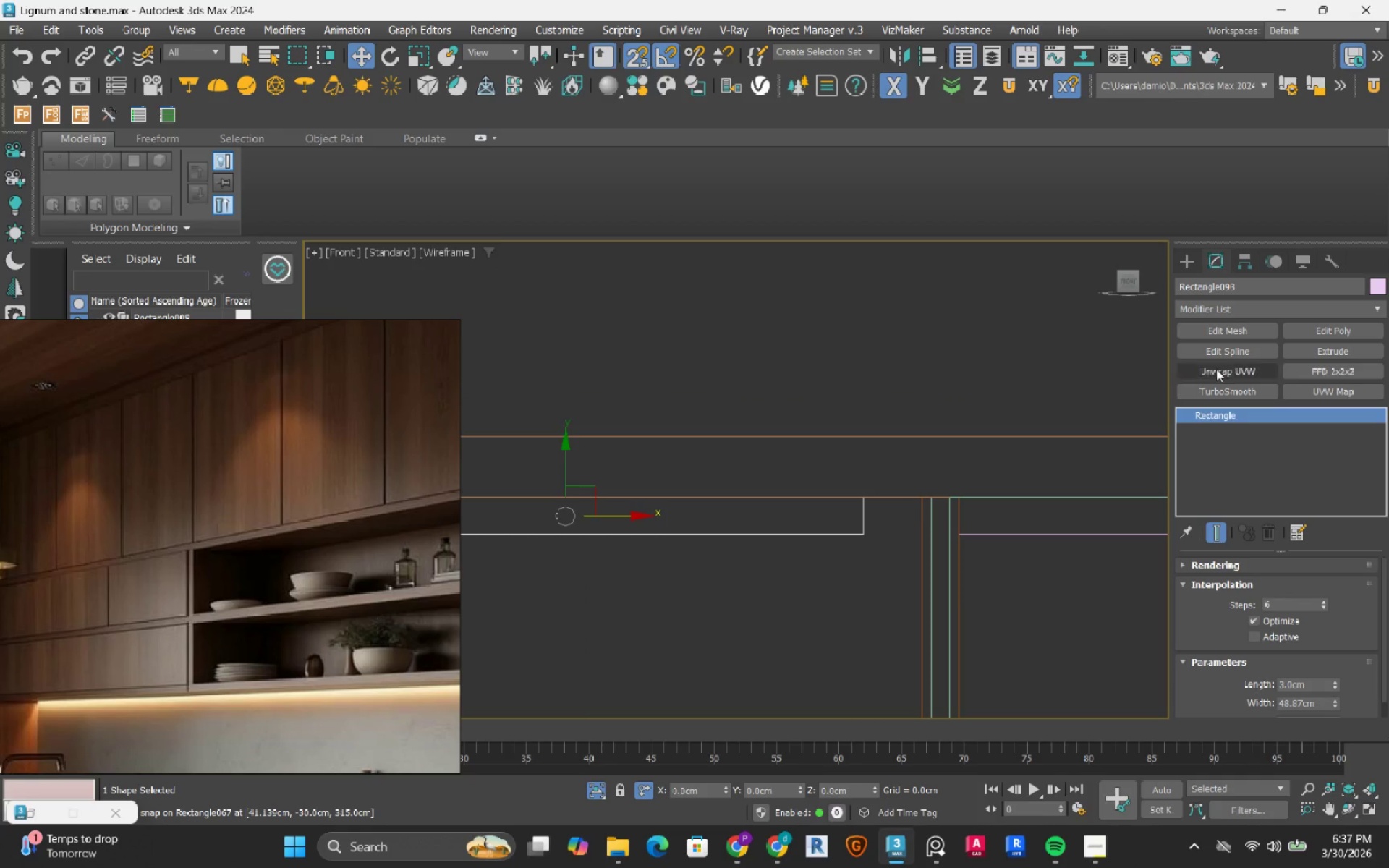 
left_click([1231, 354])
 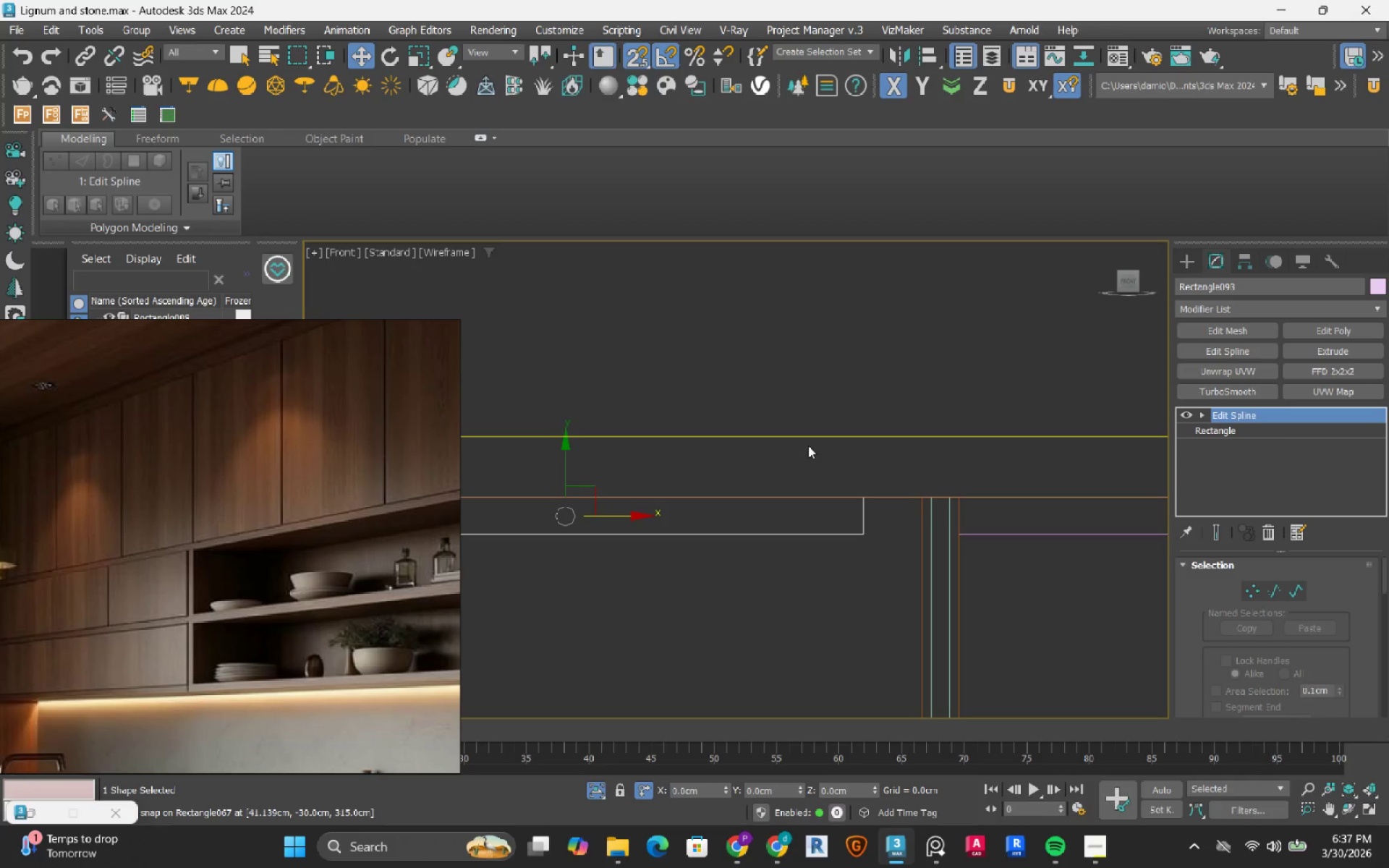 
key(1)
 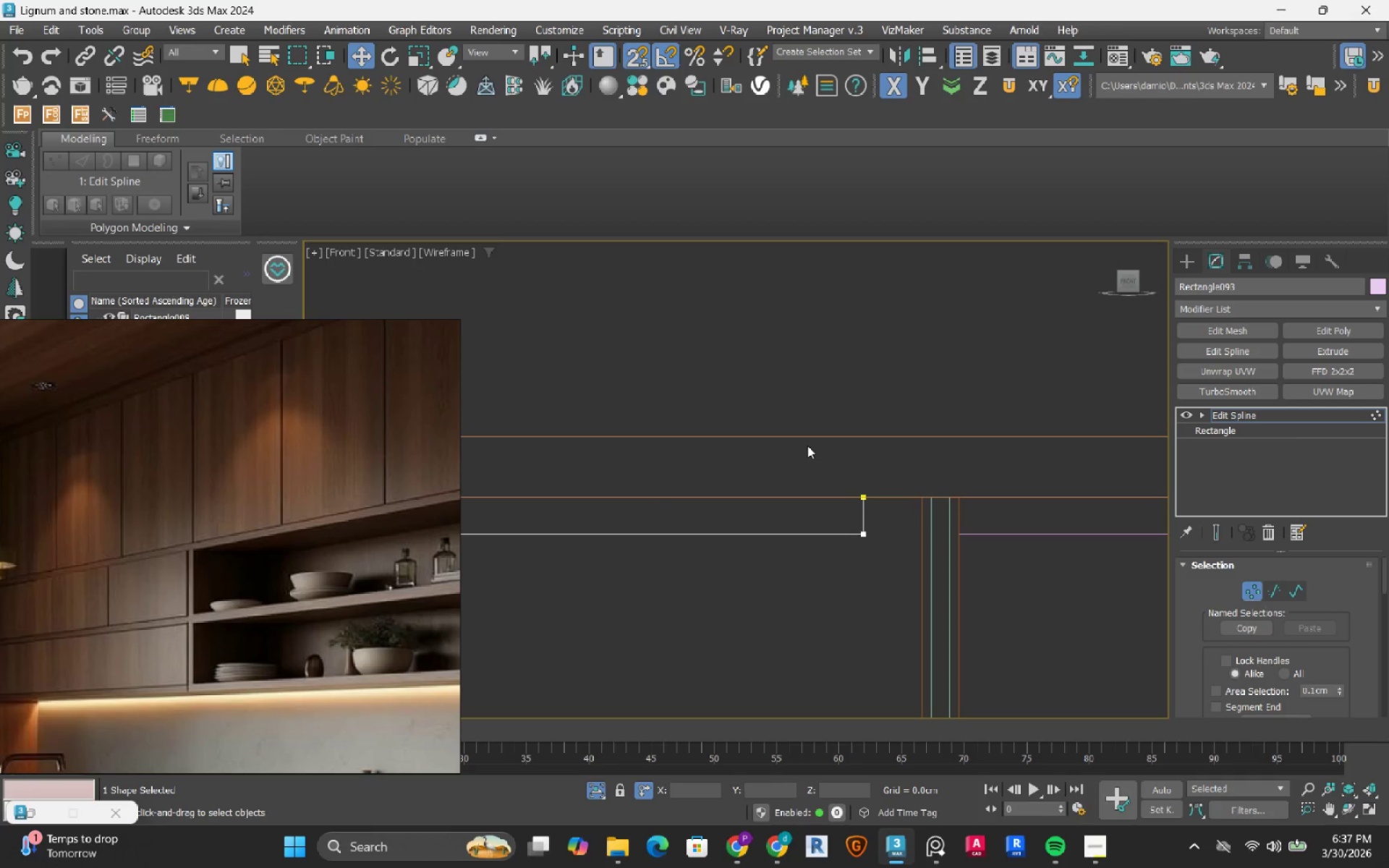 
key(Control+A)
 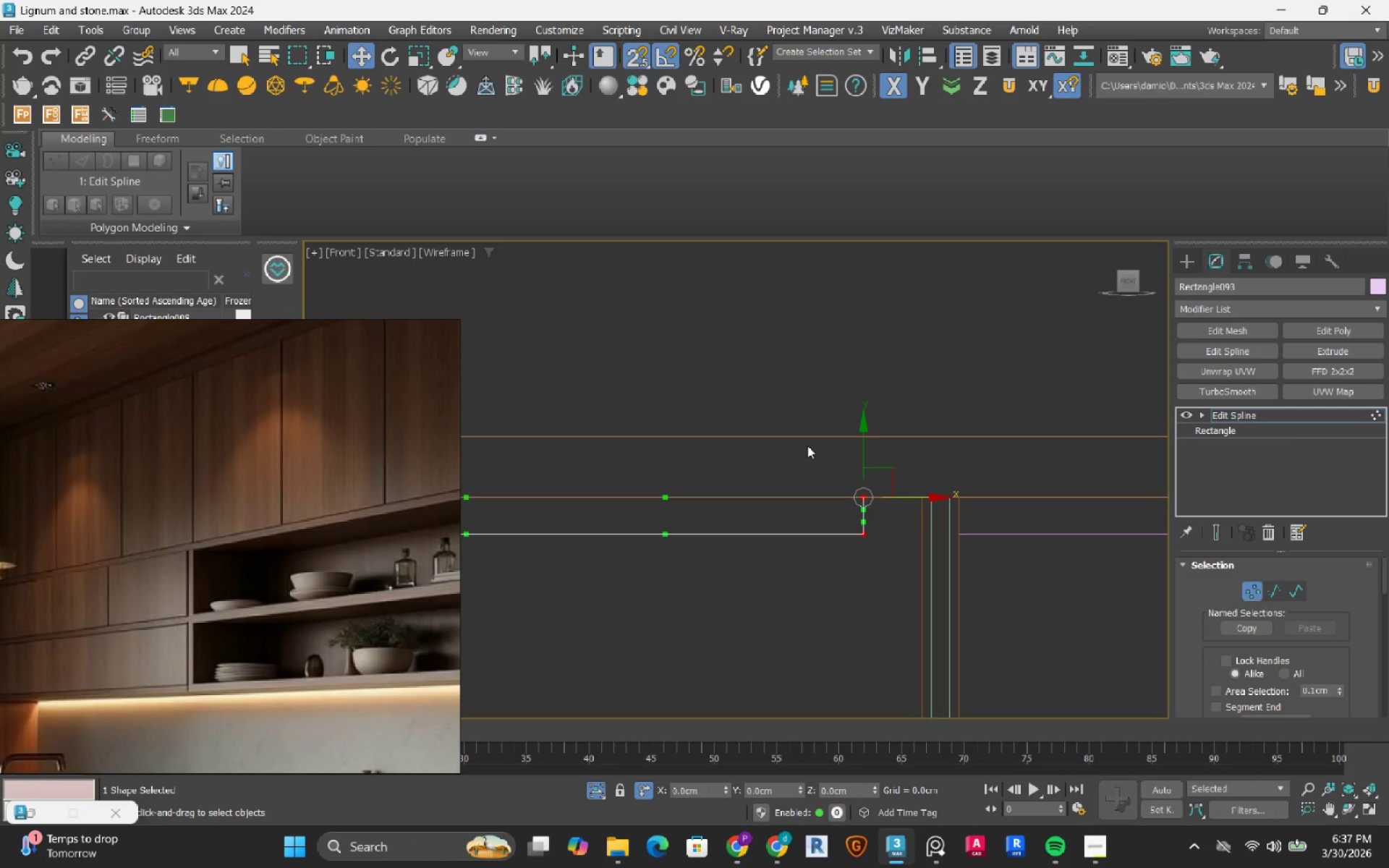 
right_click([807, 446])
 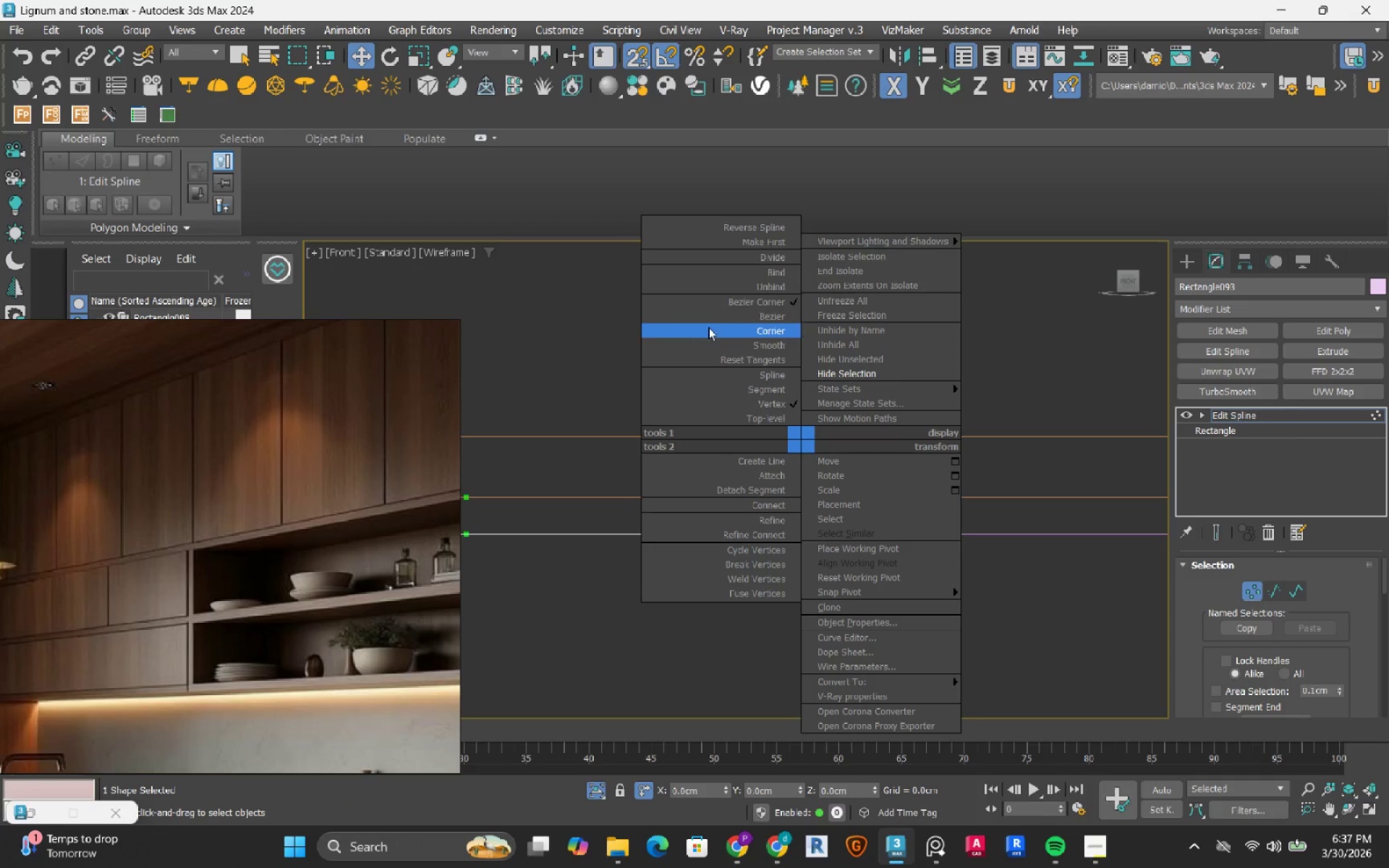 
left_click([710, 331])
 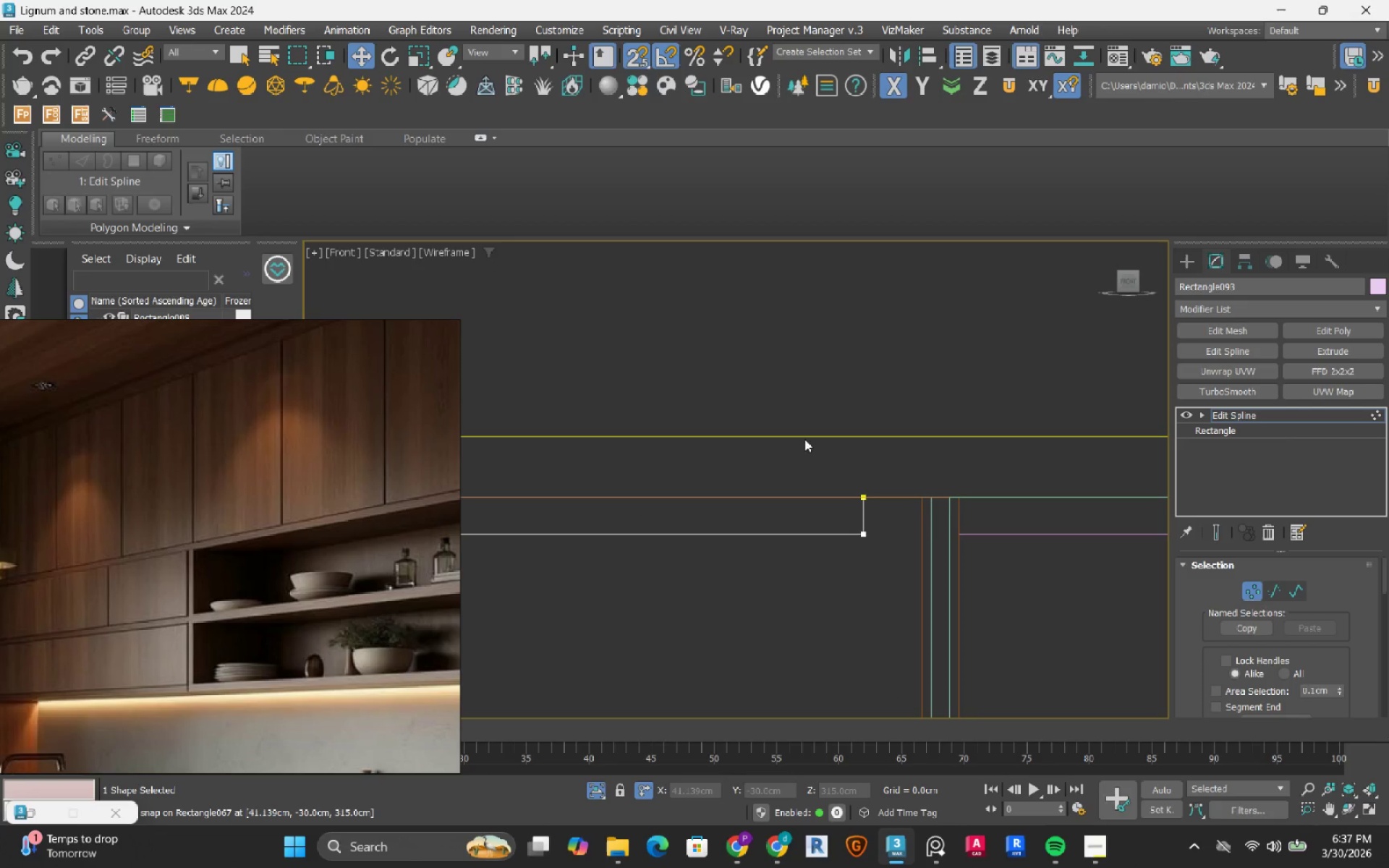 
left_click_drag(start_coordinate=[804, 397], to_coordinate=[911, 589])
 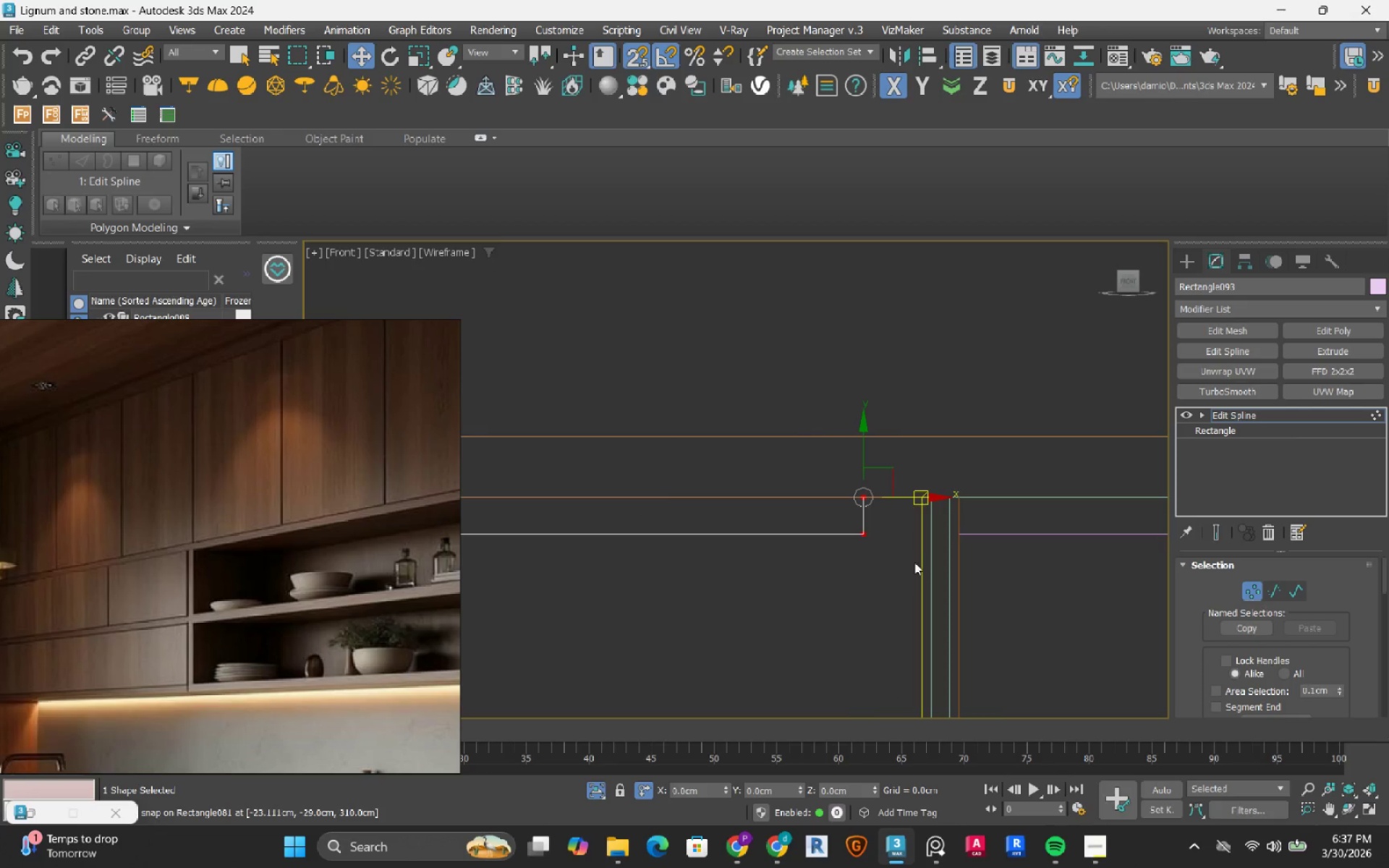 
scroll: coordinate [914, 562], scroll_direction: up, amount: 2.0
 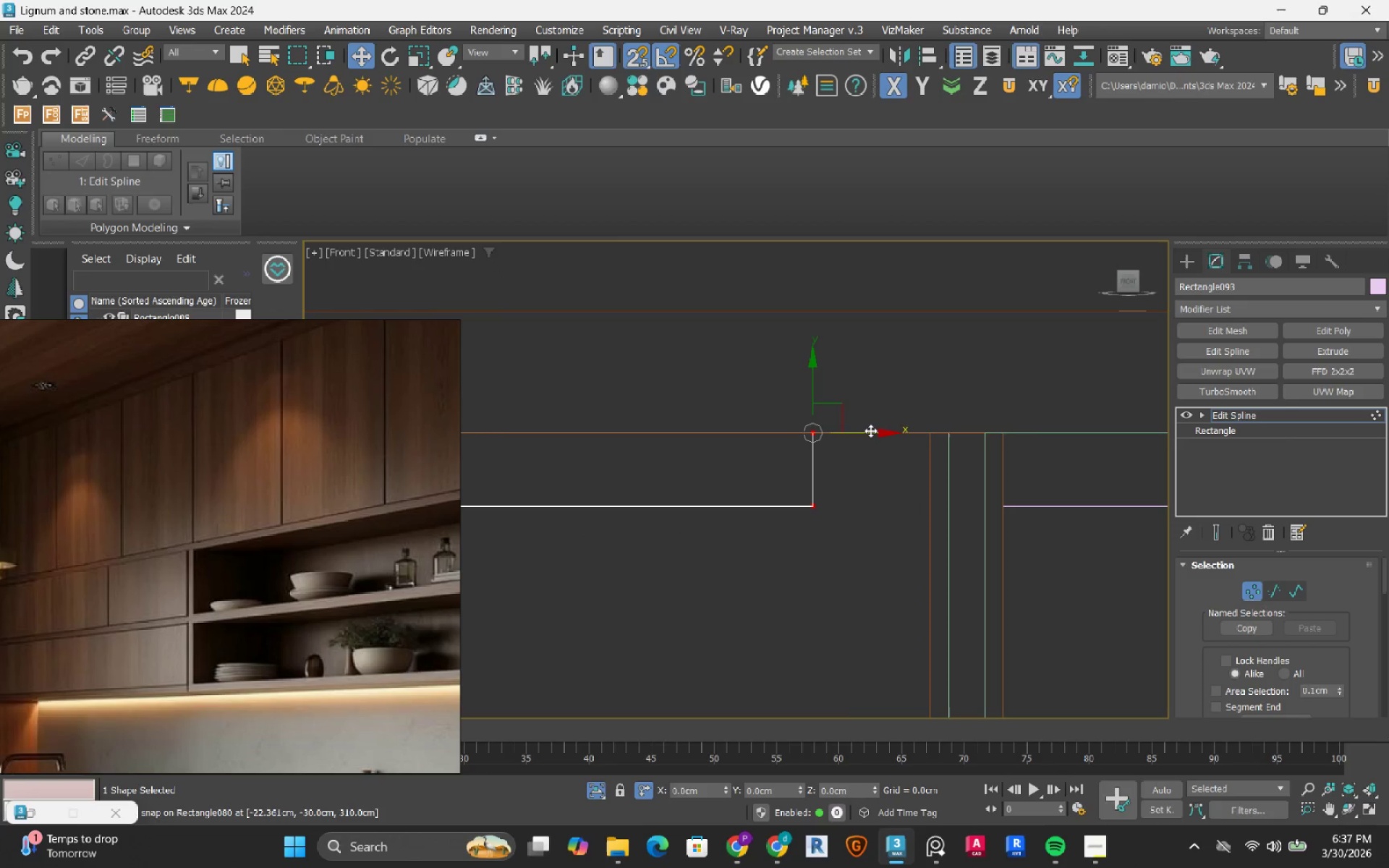 
left_click_drag(start_coordinate=[870, 431], to_coordinate=[922, 434])
 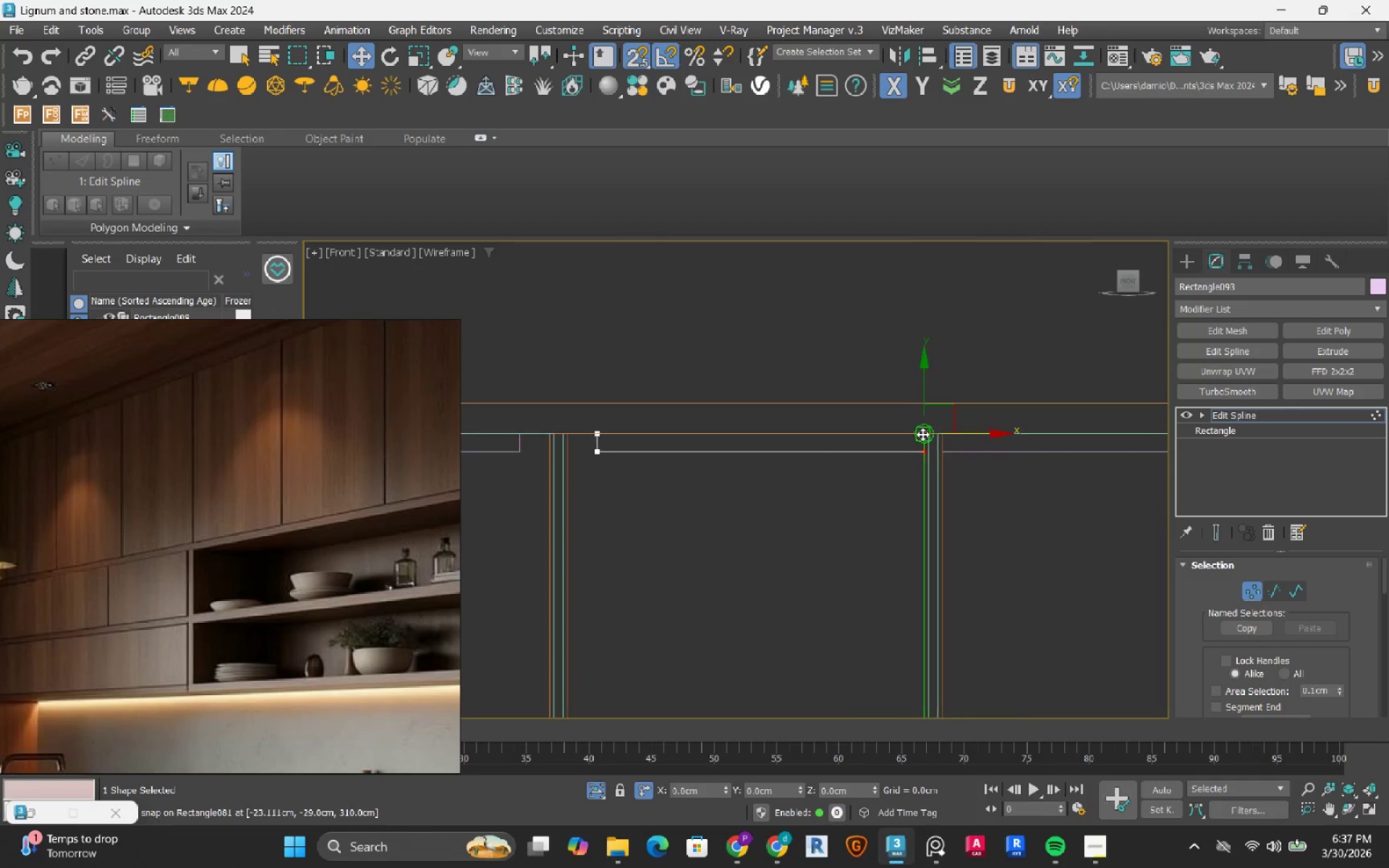 
scroll: coordinate [922, 434], scroll_direction: down, amount: 4.0
 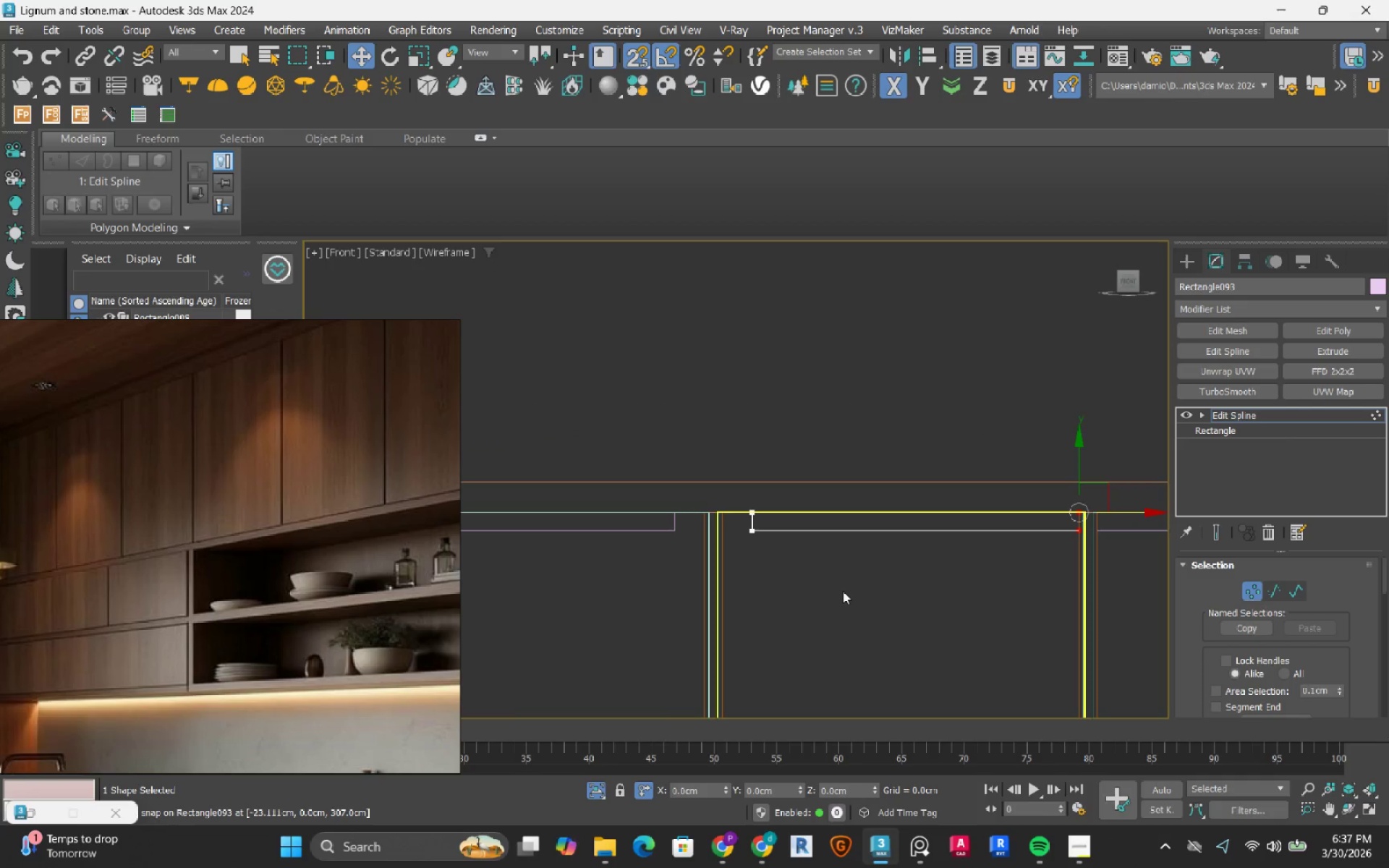 
left_click_drag(start_coordinate=[793, 365], to_coordinate=[661, 561])
 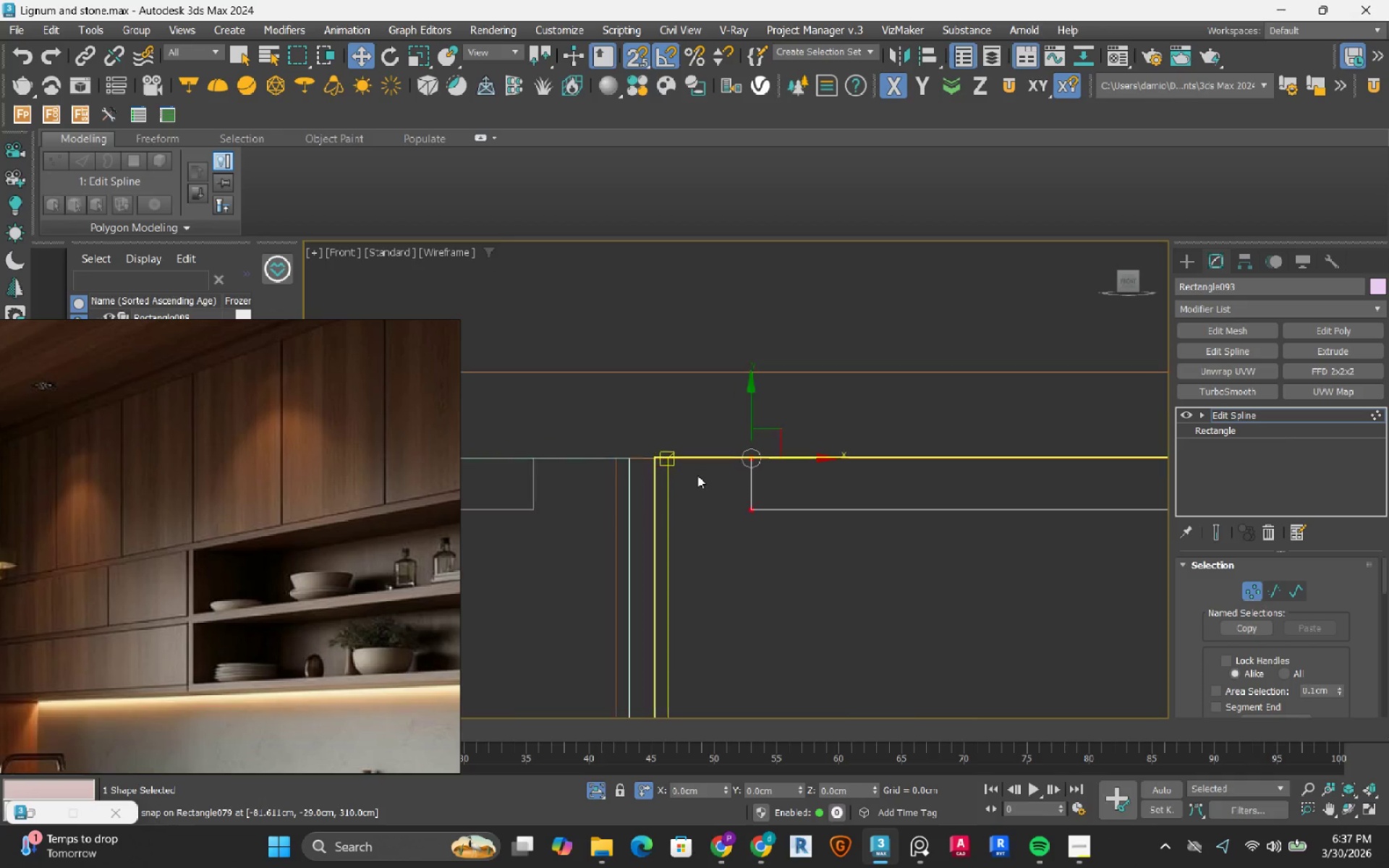 
scroll: coordinate [697, 475], scroll_direction: up, amount: 4.0
 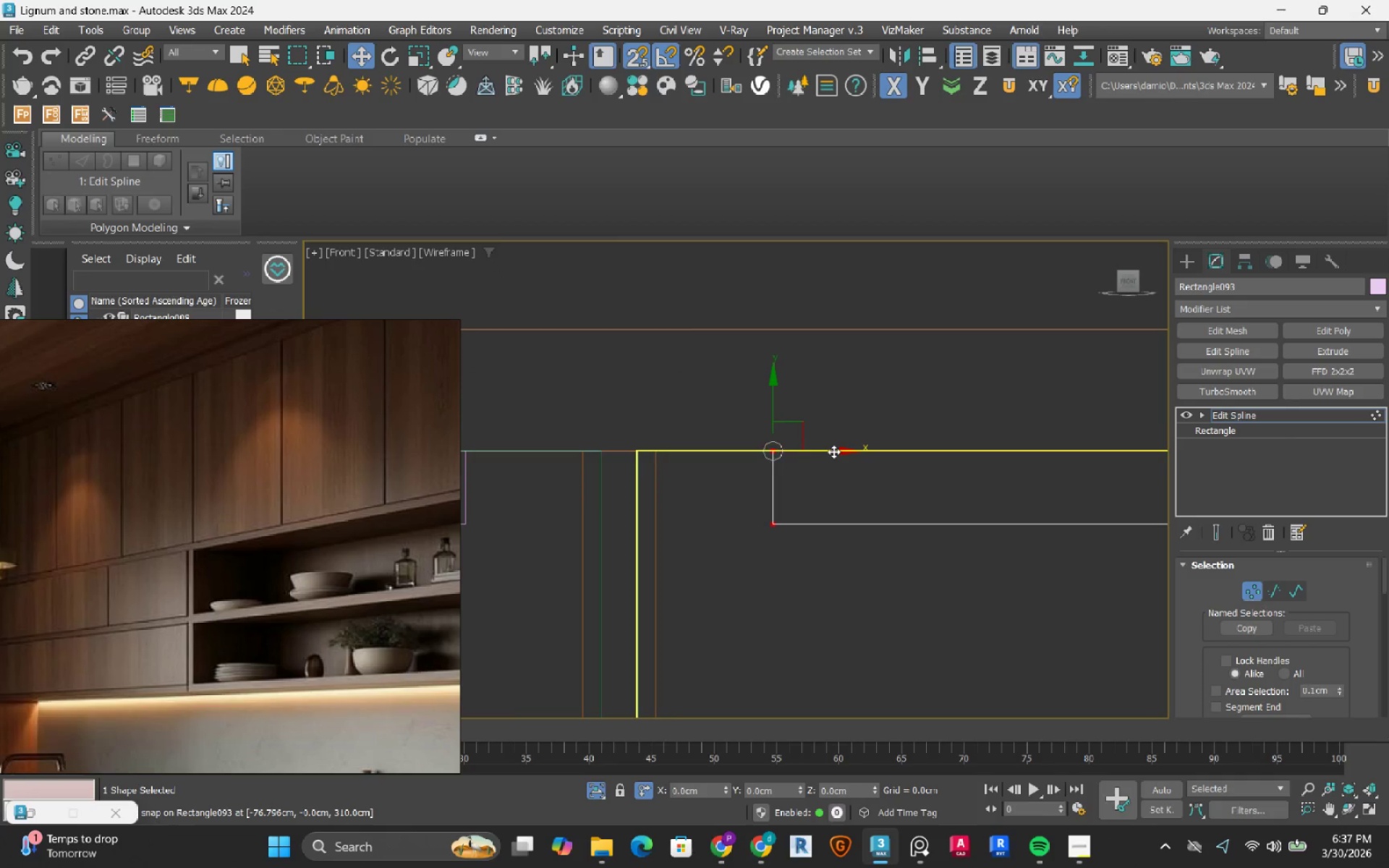 
left_click_drag(start_coordinate=[834, 451], to_coordinate=[662, 473])
 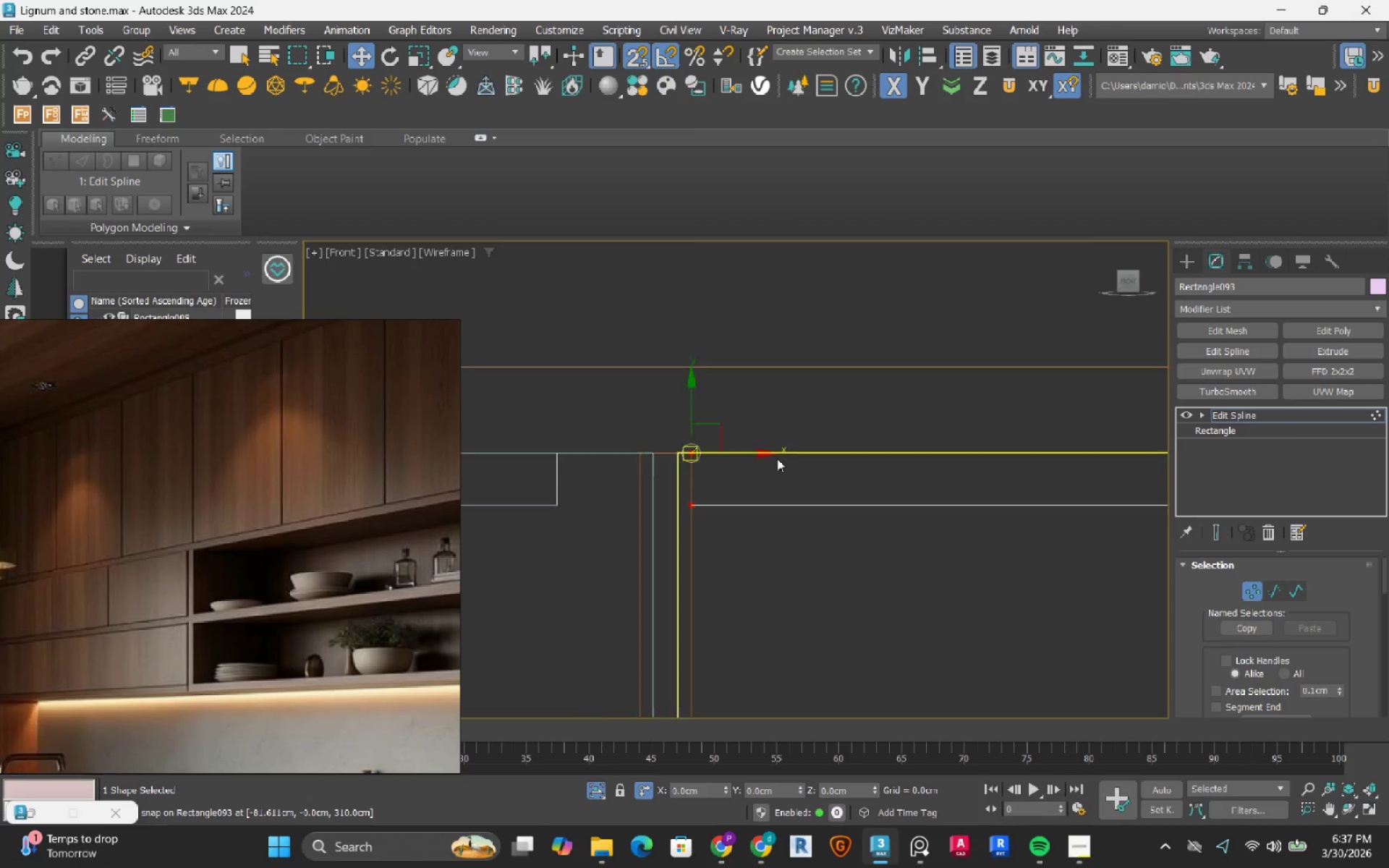 
scroll: coordinate [777, 459], scroll_direction: down, amount: 2.0
 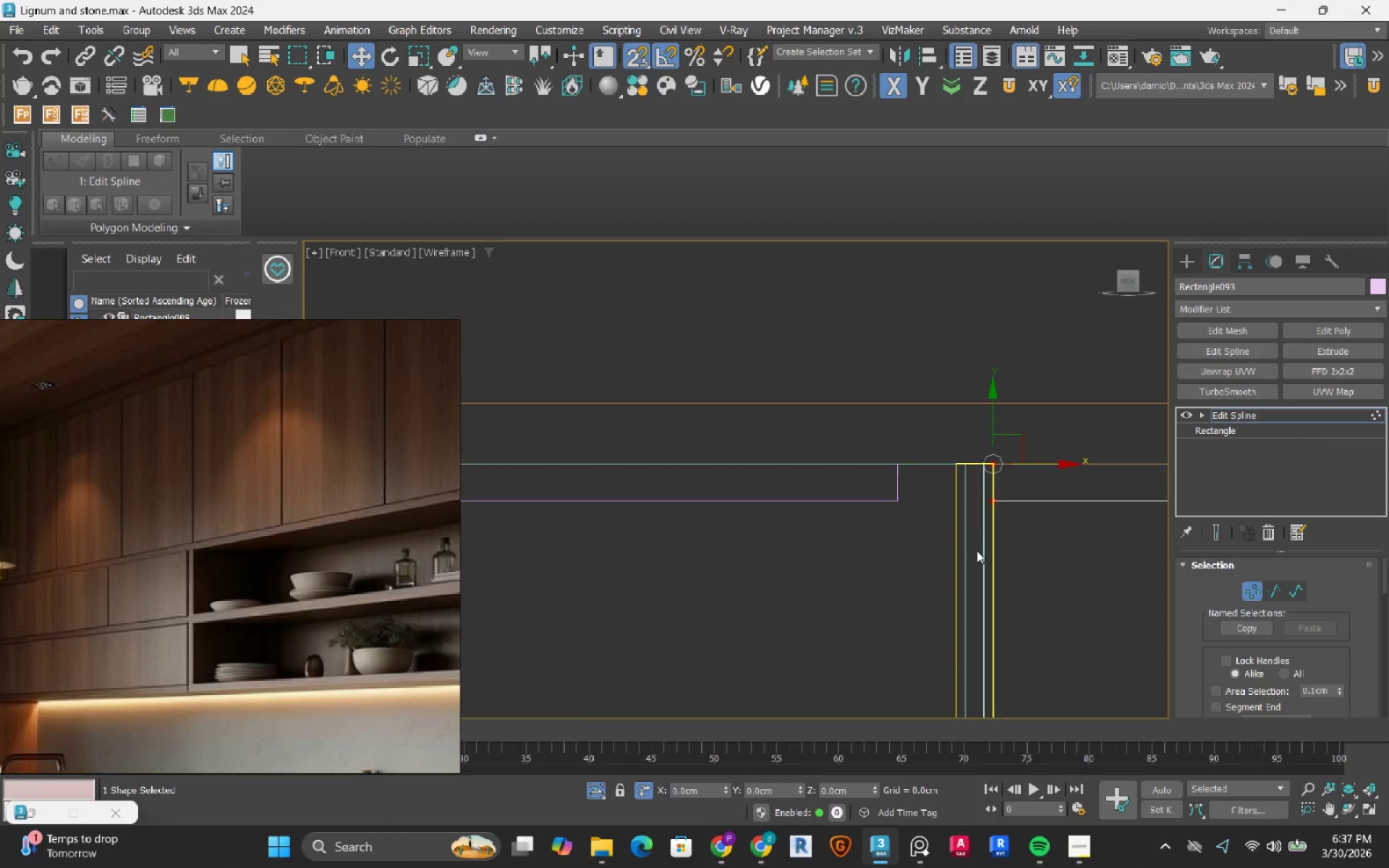 
key(1)
 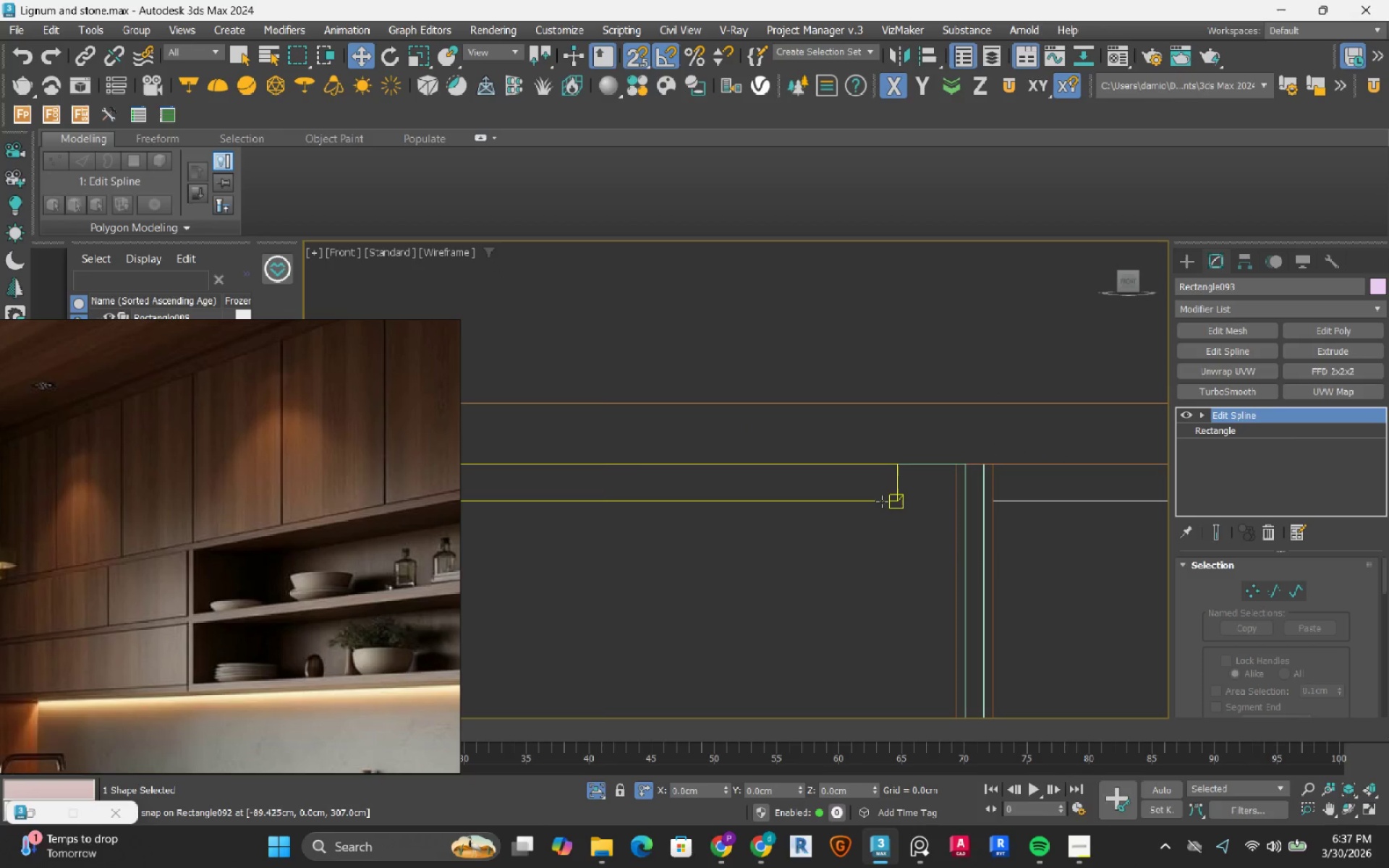 
left_click([882, 501])
 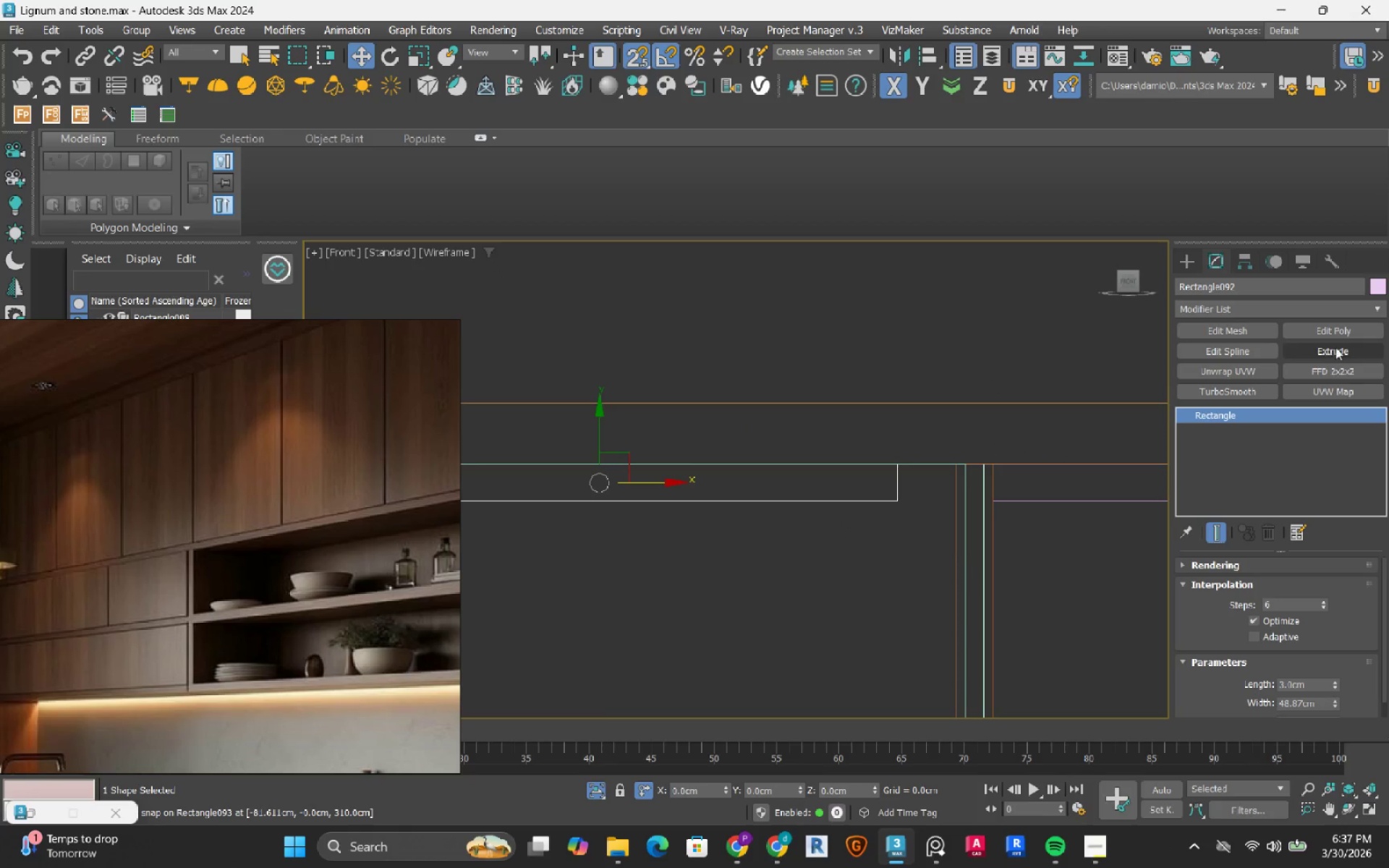 
left_click([1252, 346])
 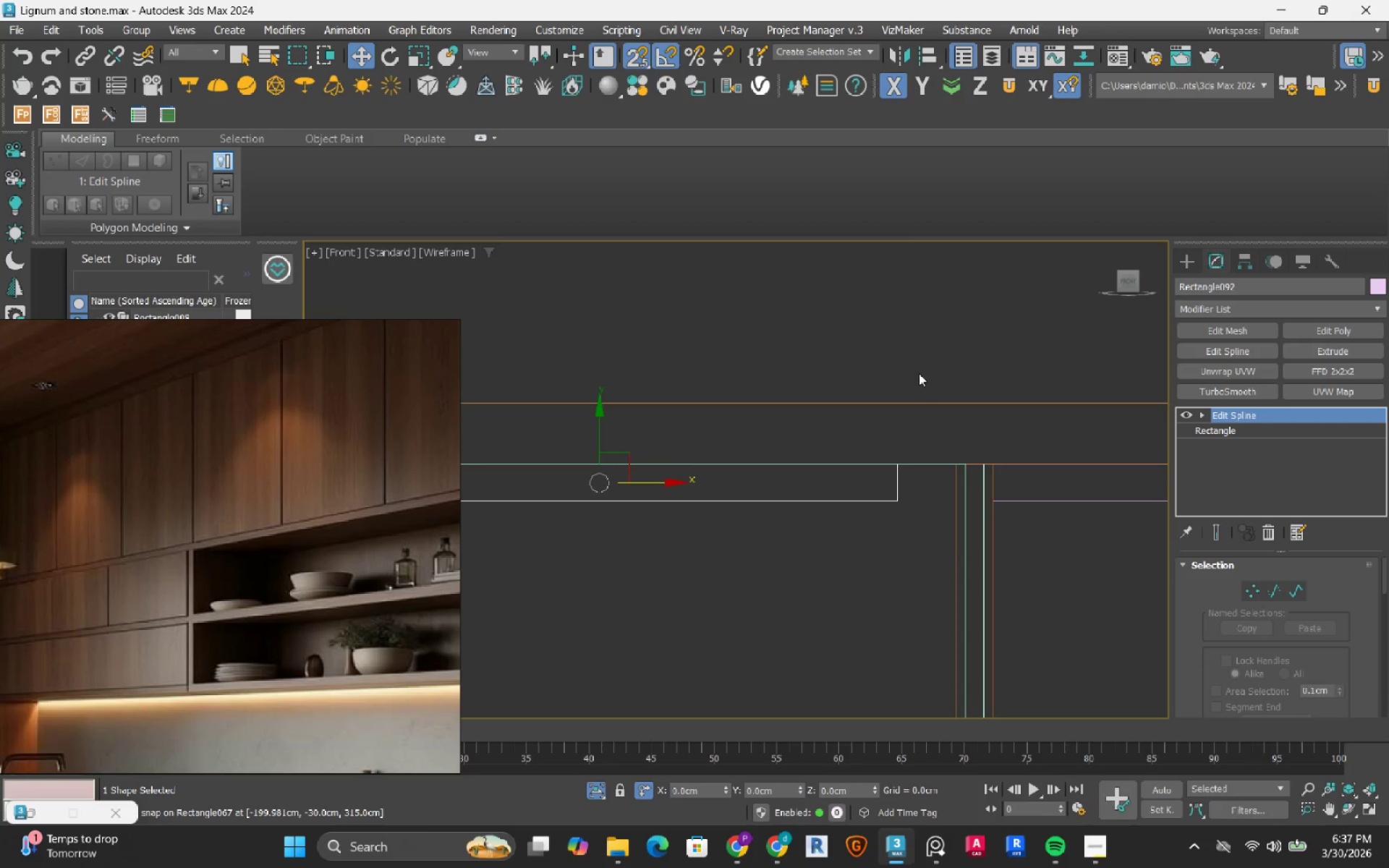 
key(1)
 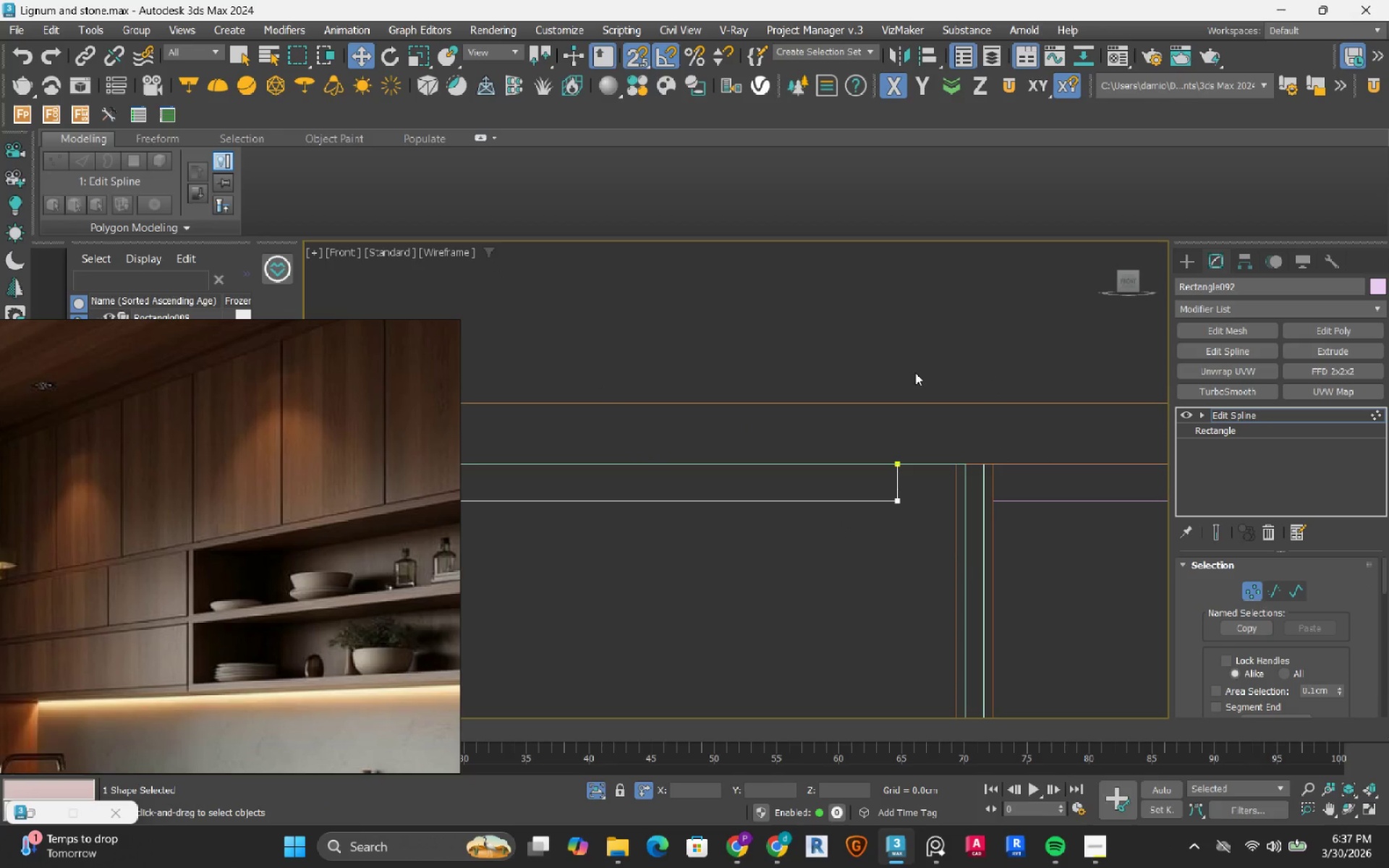 
key(Control+ControlLeft)
 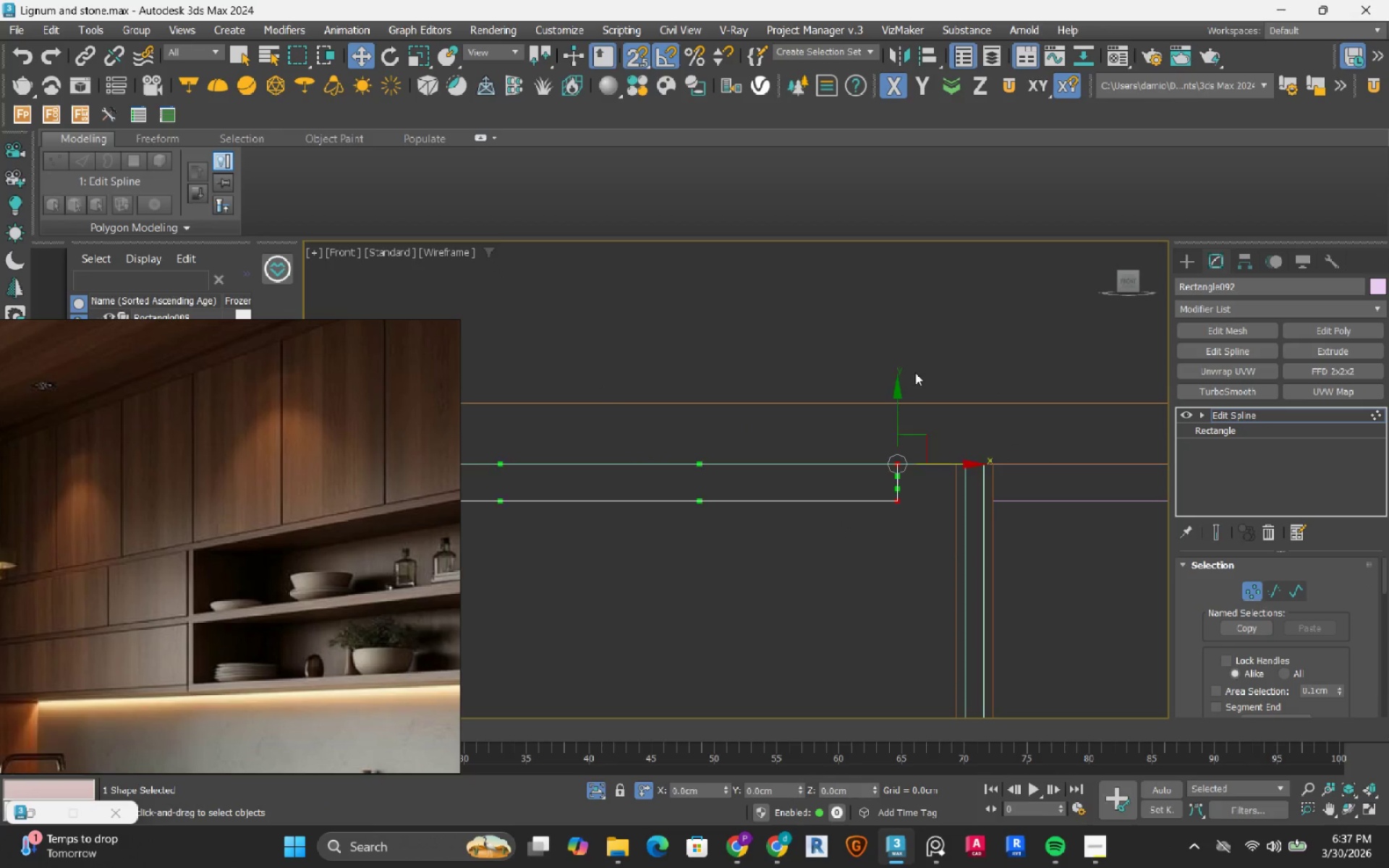 
key(Control+A)
 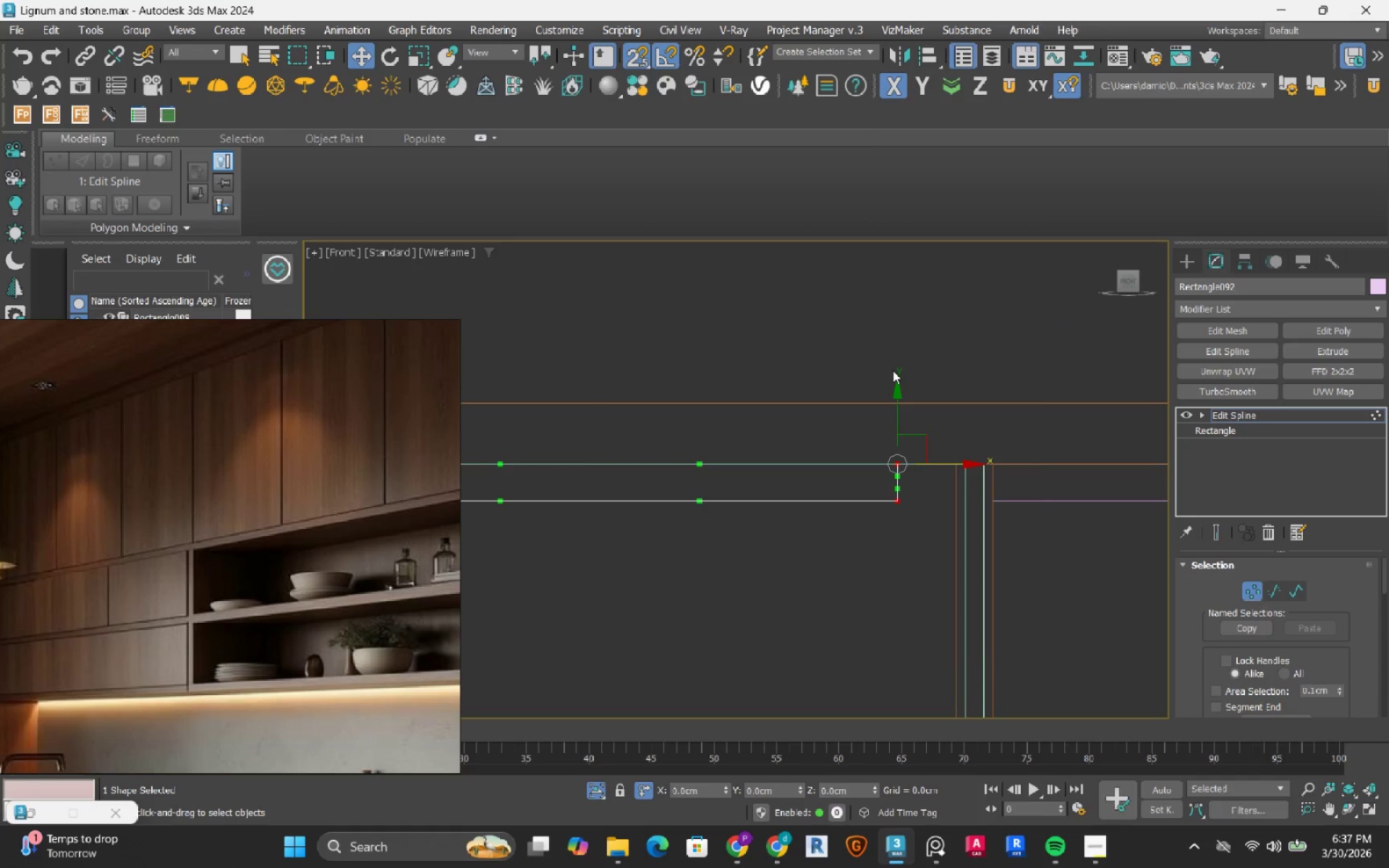 
right_click([893, 370])
 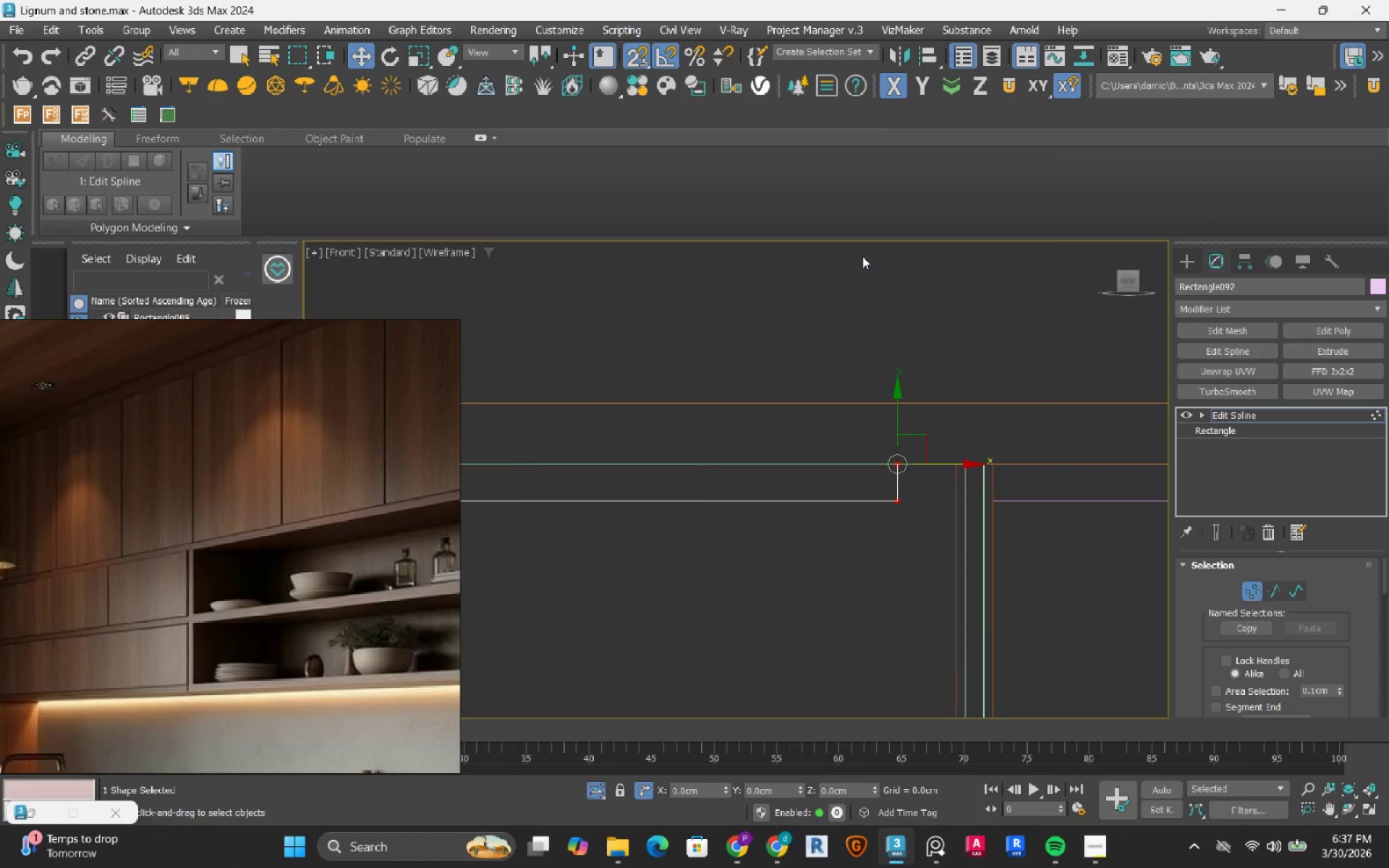 
double_click([839, 276])
 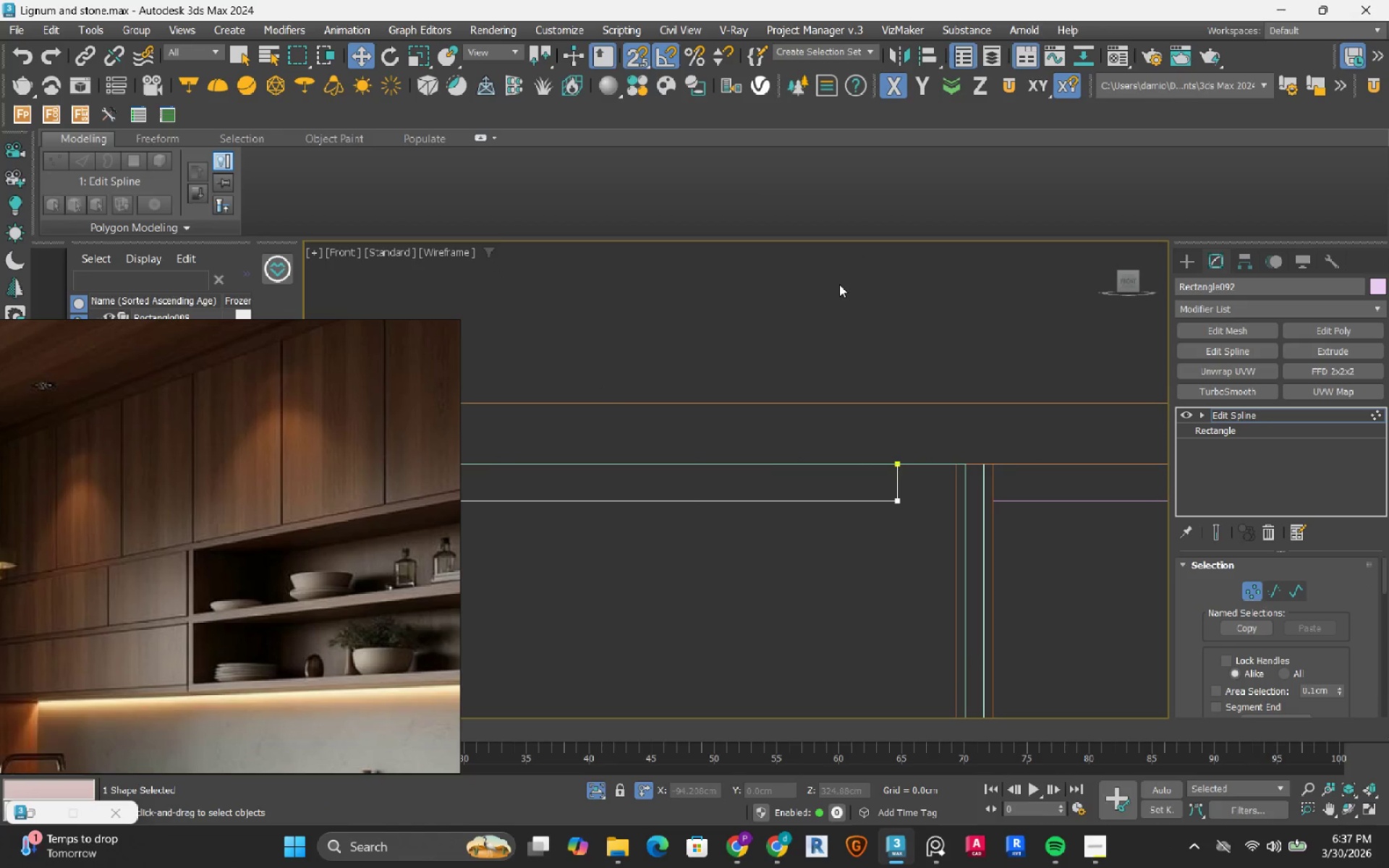 
left_click_drag(start_coordinate=[845, 302], to_coordinate=[969, 561])
 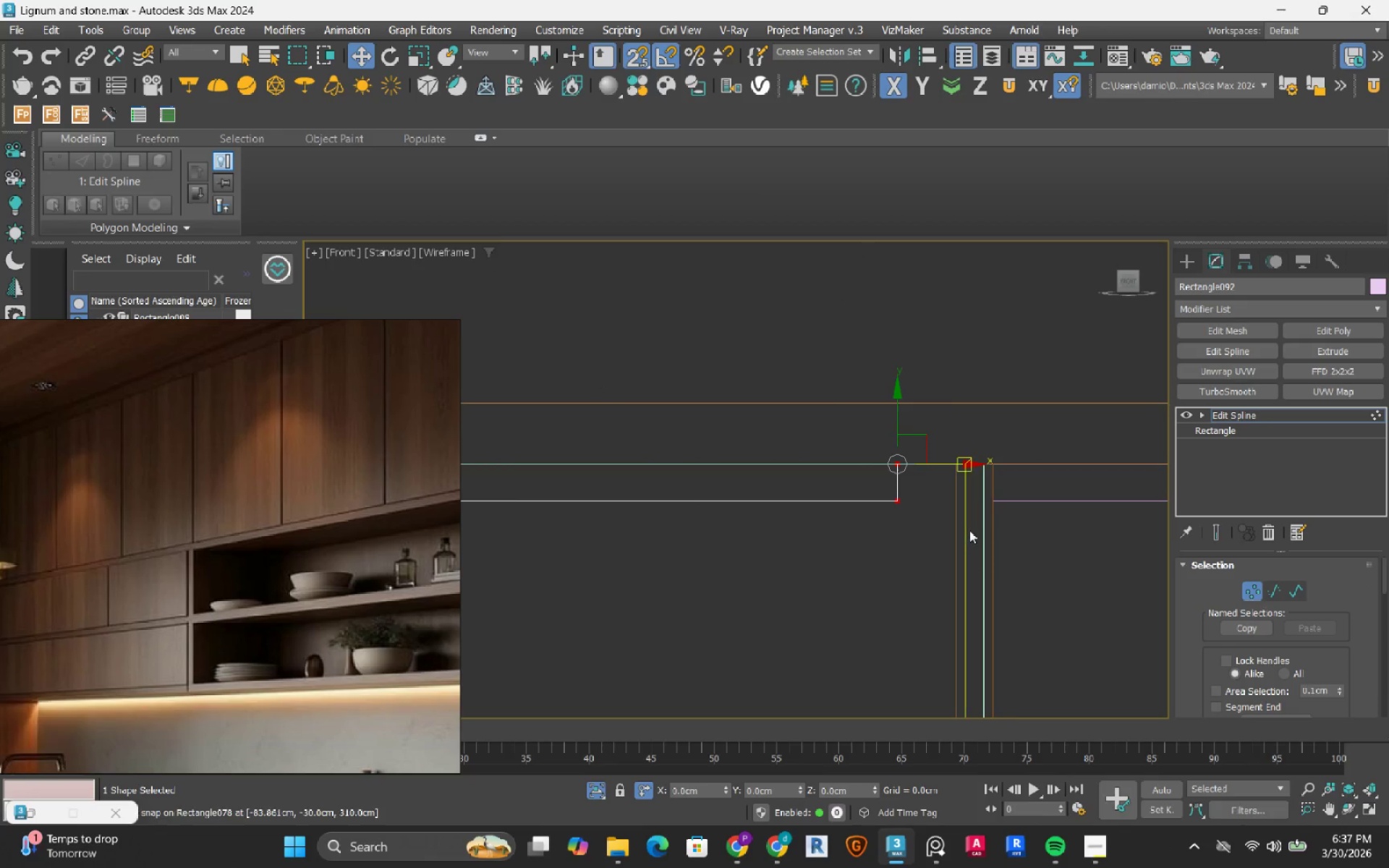 
scroll: coordinate [969, 530], scroll_direction: up, amount: 2.0
 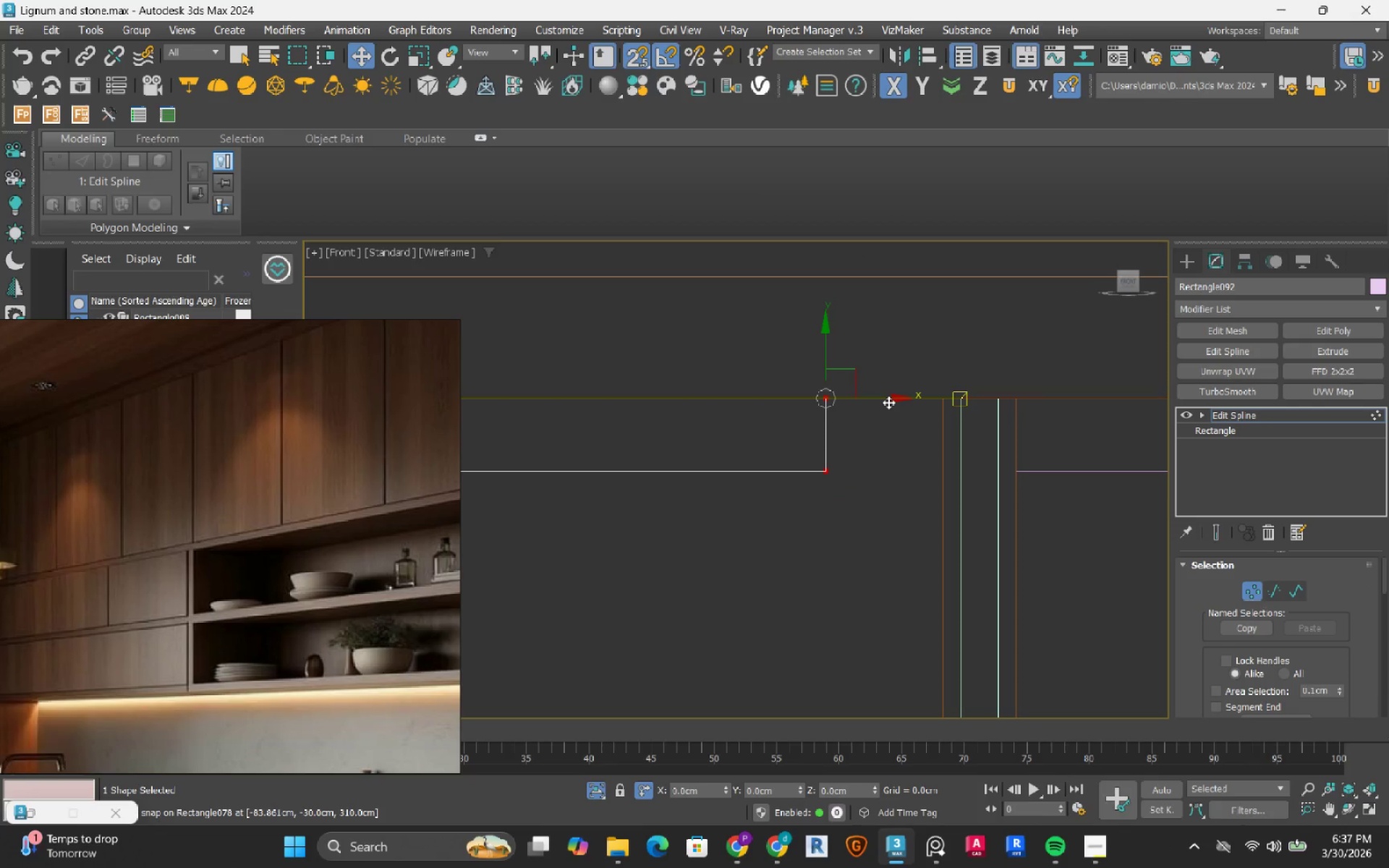 
left_click_drag(start_coordinate=[888, 402], to_coordinate=[931, 393])
 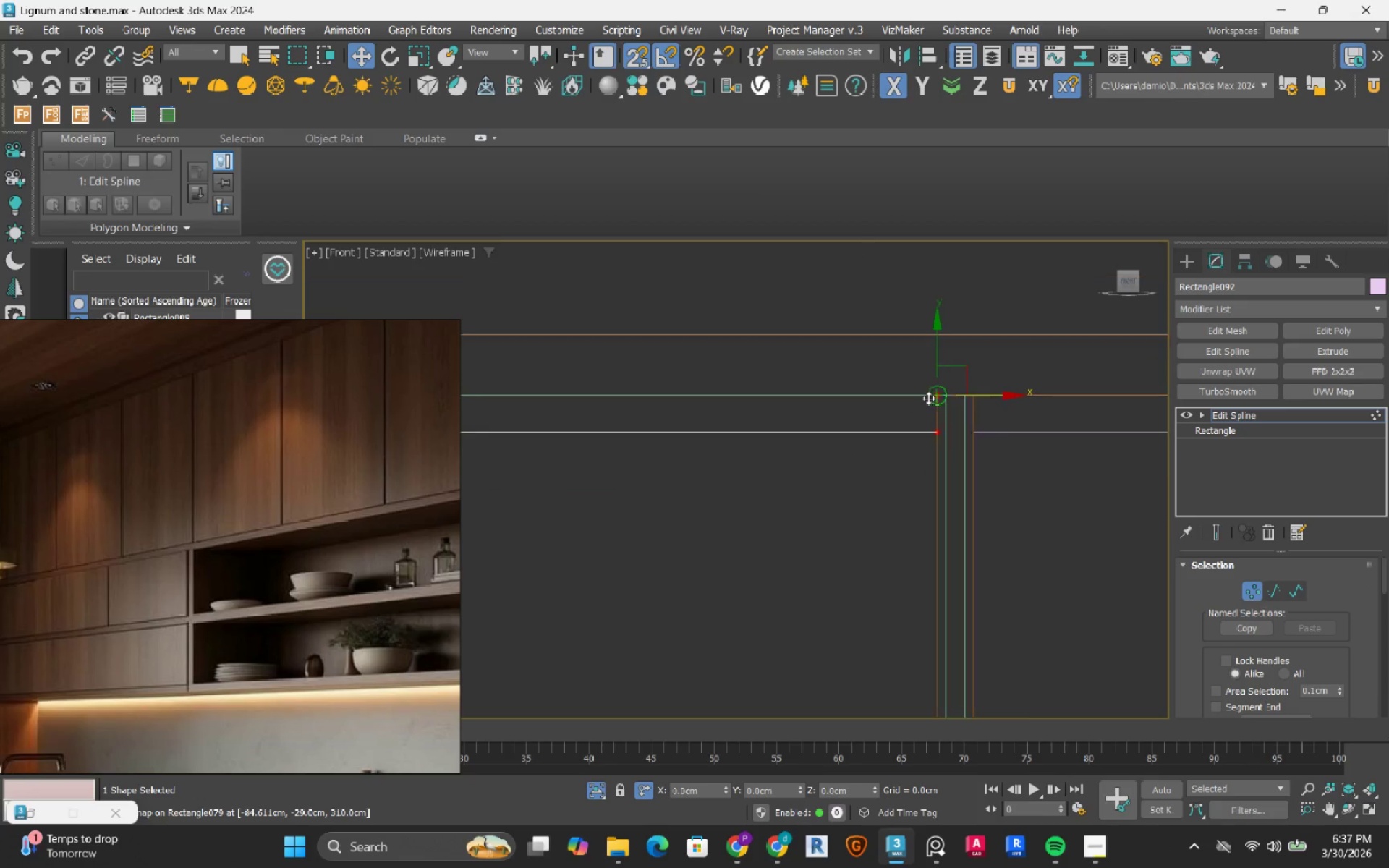 
scroll: coordinate [931, 393], scroll_direction: down, amount: 3.0
 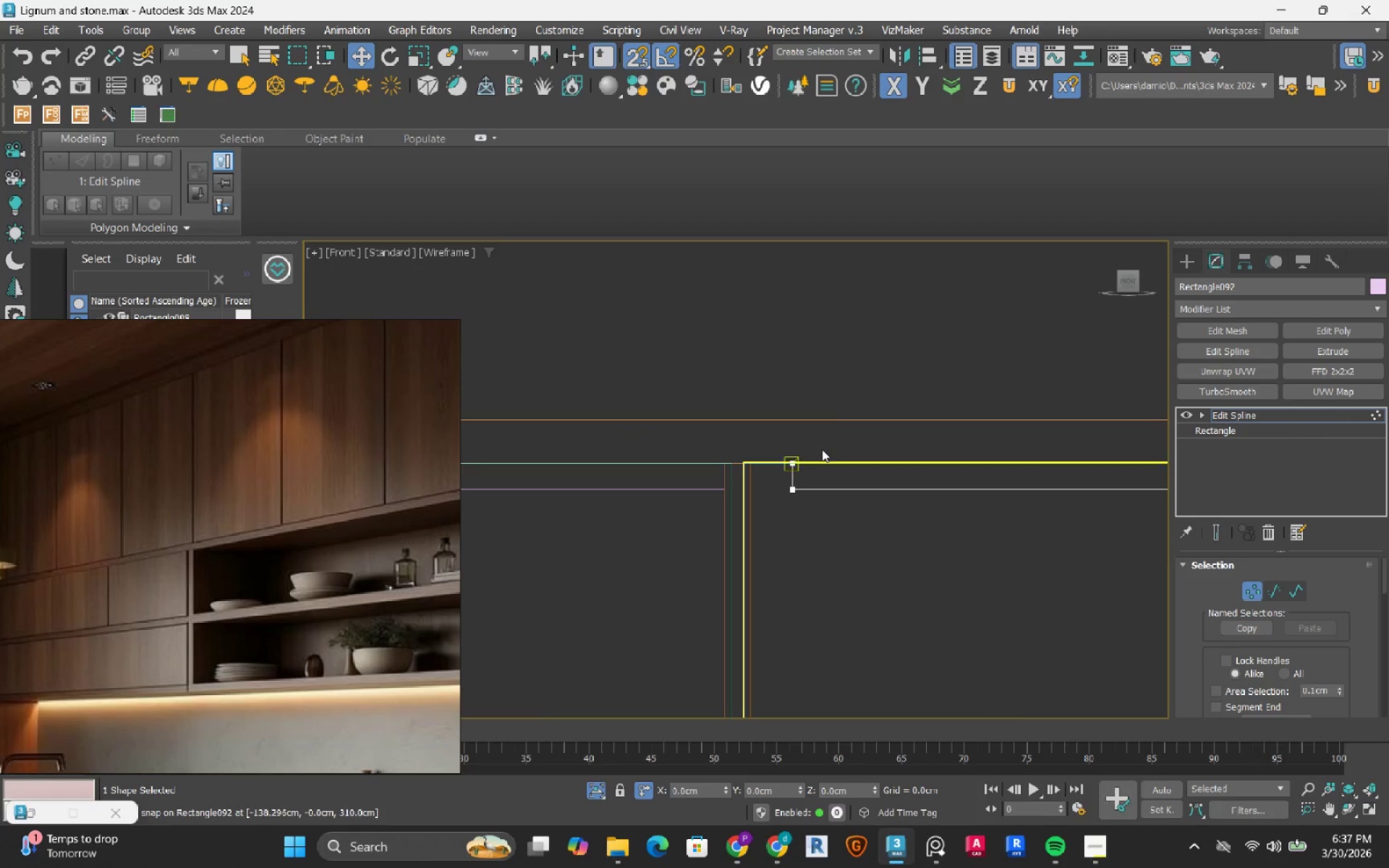 
left_click_drag(start_coordinate=[825, 420], to_coordinate=[731, 535])
 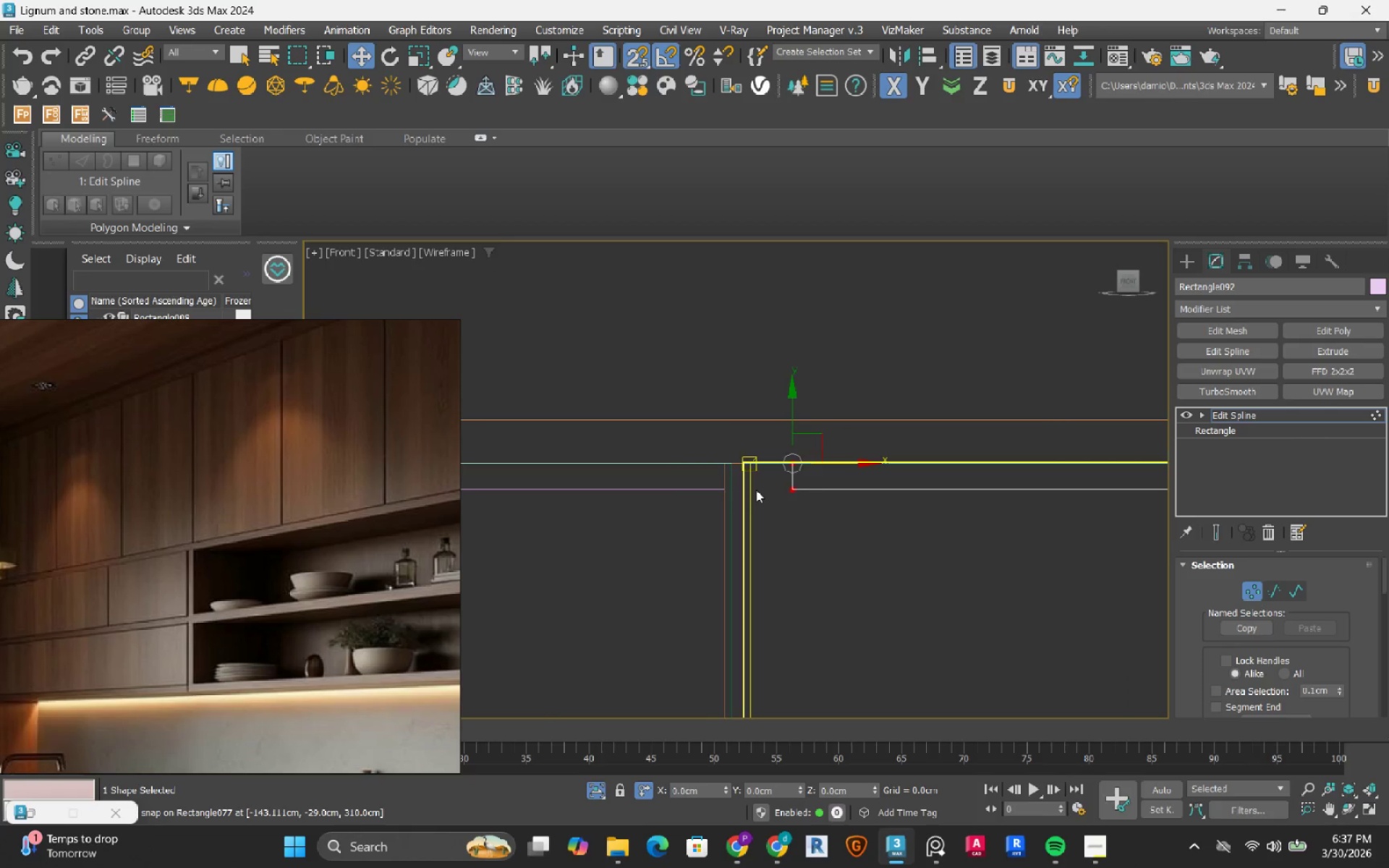 
scroll: coordinate [756, 490], scroll_direction: up, amount: 2.0
 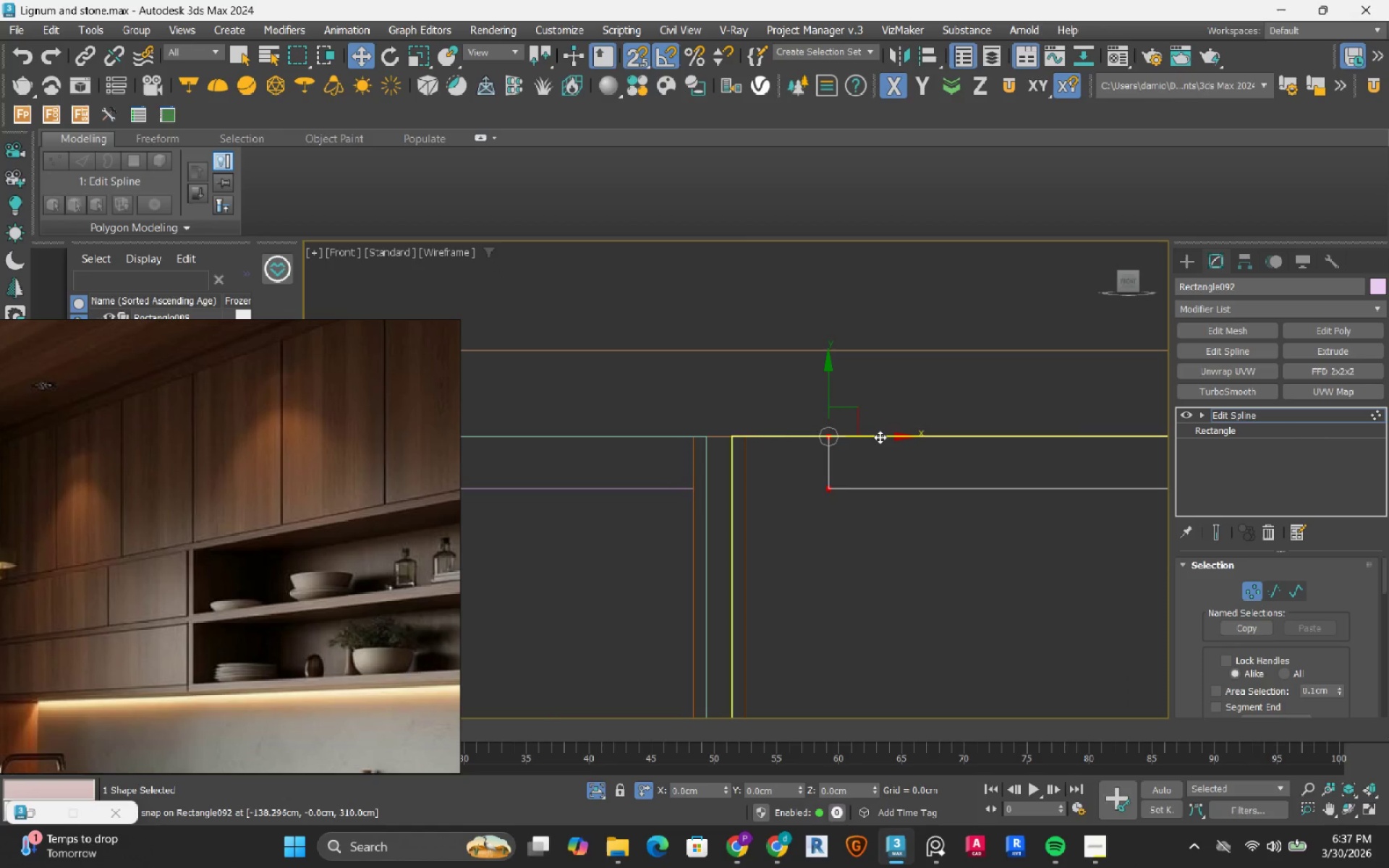 
left_click_drag(start_coordinate=[880, 437], to_coordinate=[760, 438])
 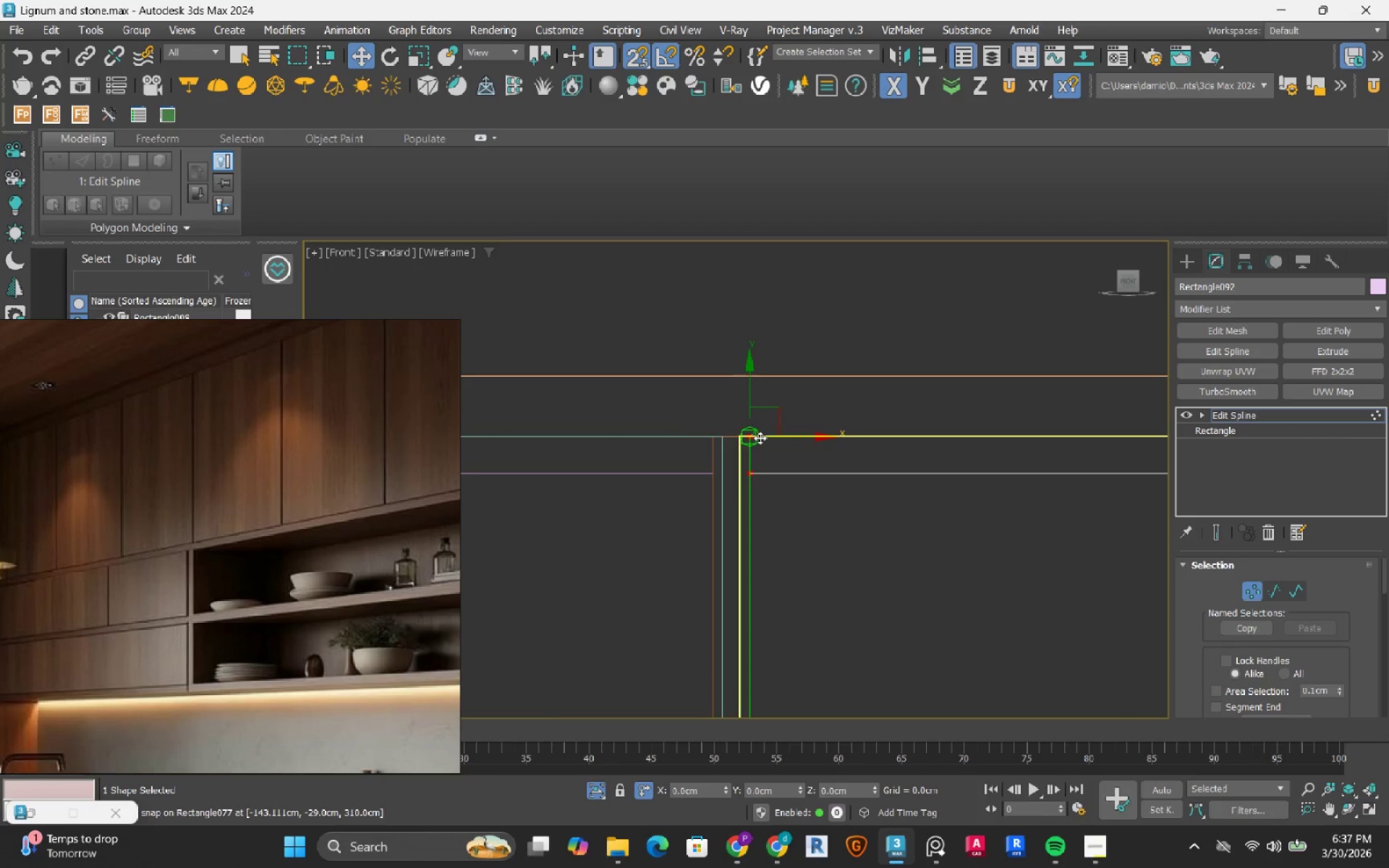 
key(1)
 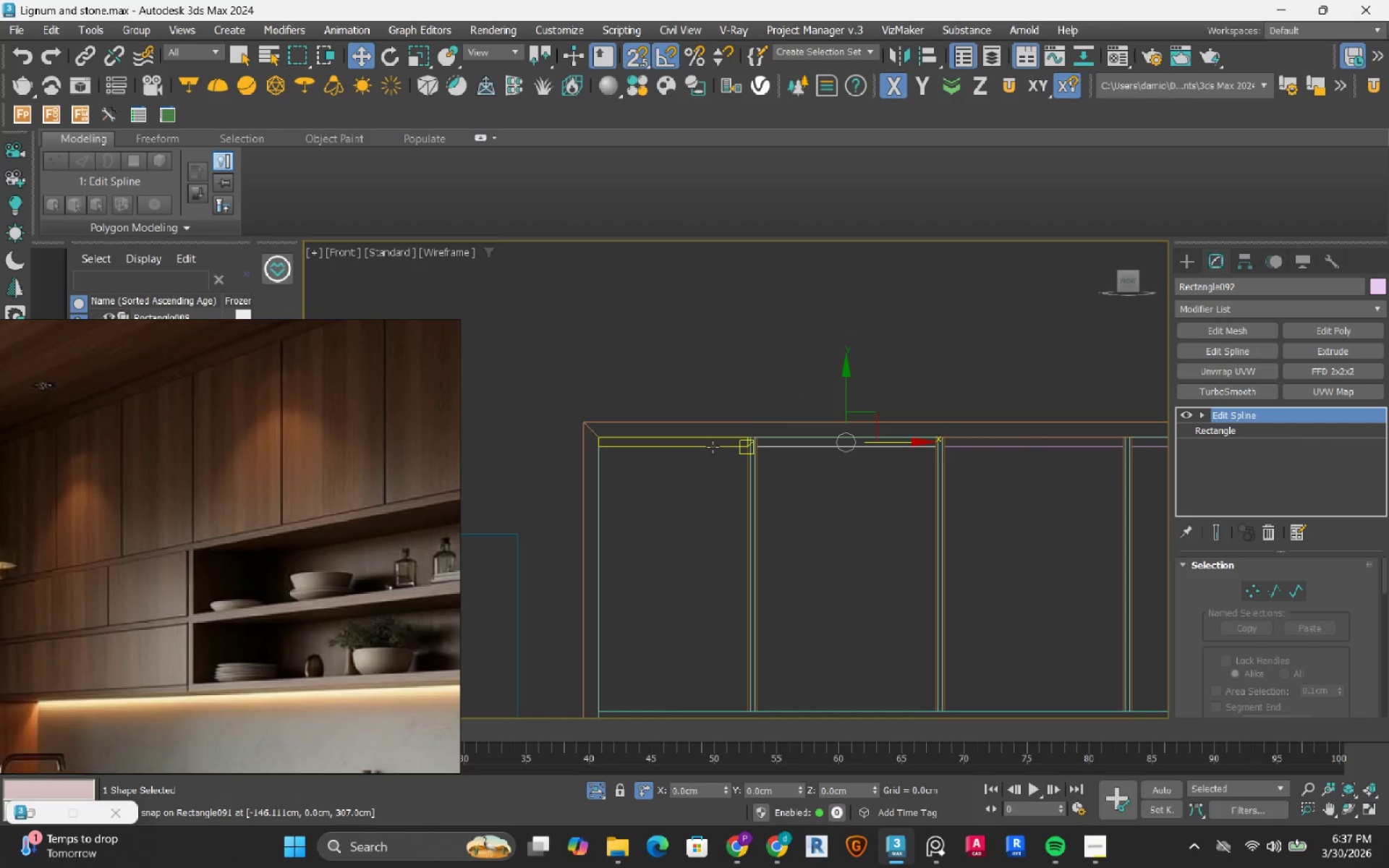 
scroll: coordinate [760, 438], scroll_direction: down, amount: 5.0
 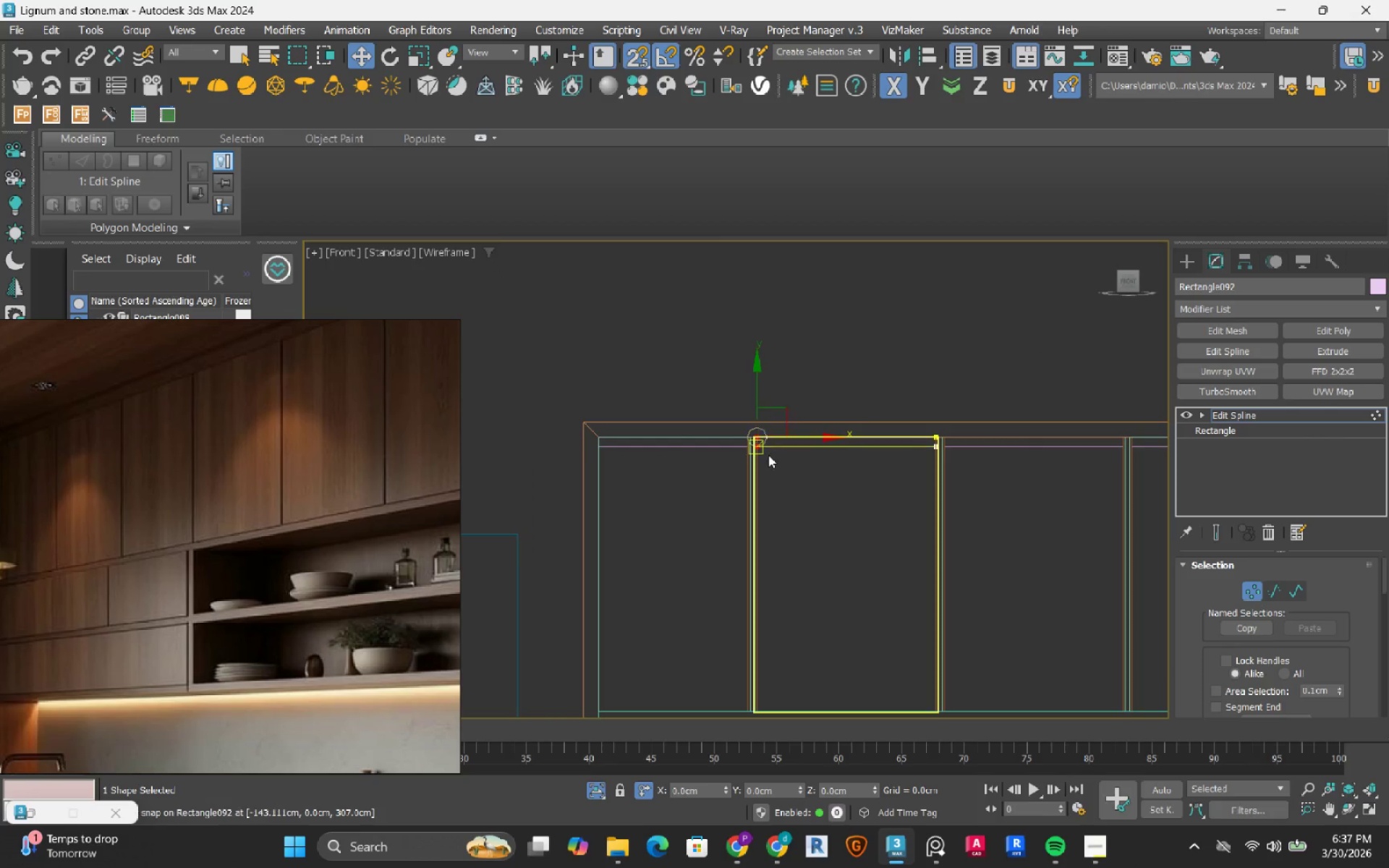 
scroll: coordinate [713, 447], scroll_direction: up, amount: 4.0
 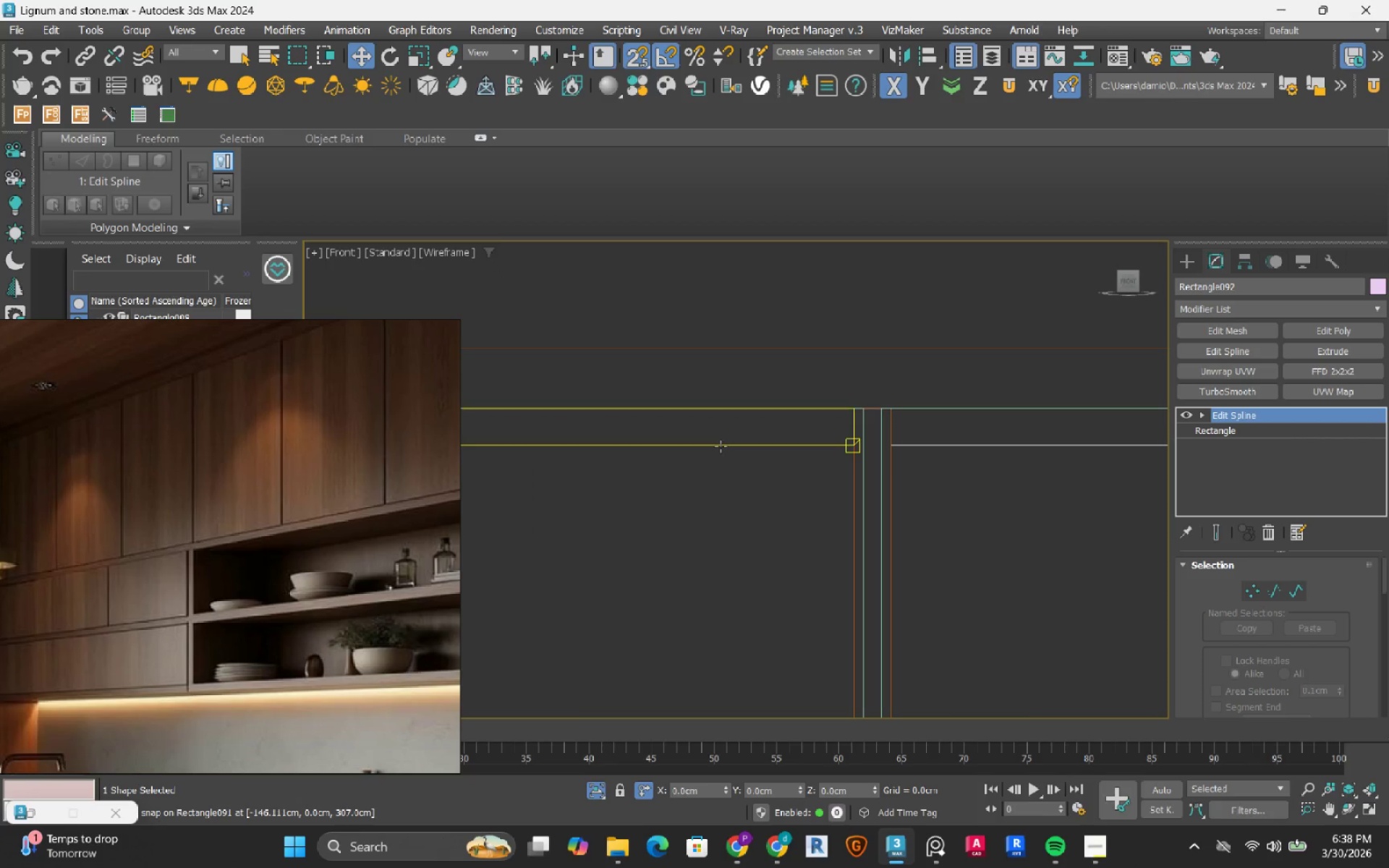 
left_click([721, 446])
 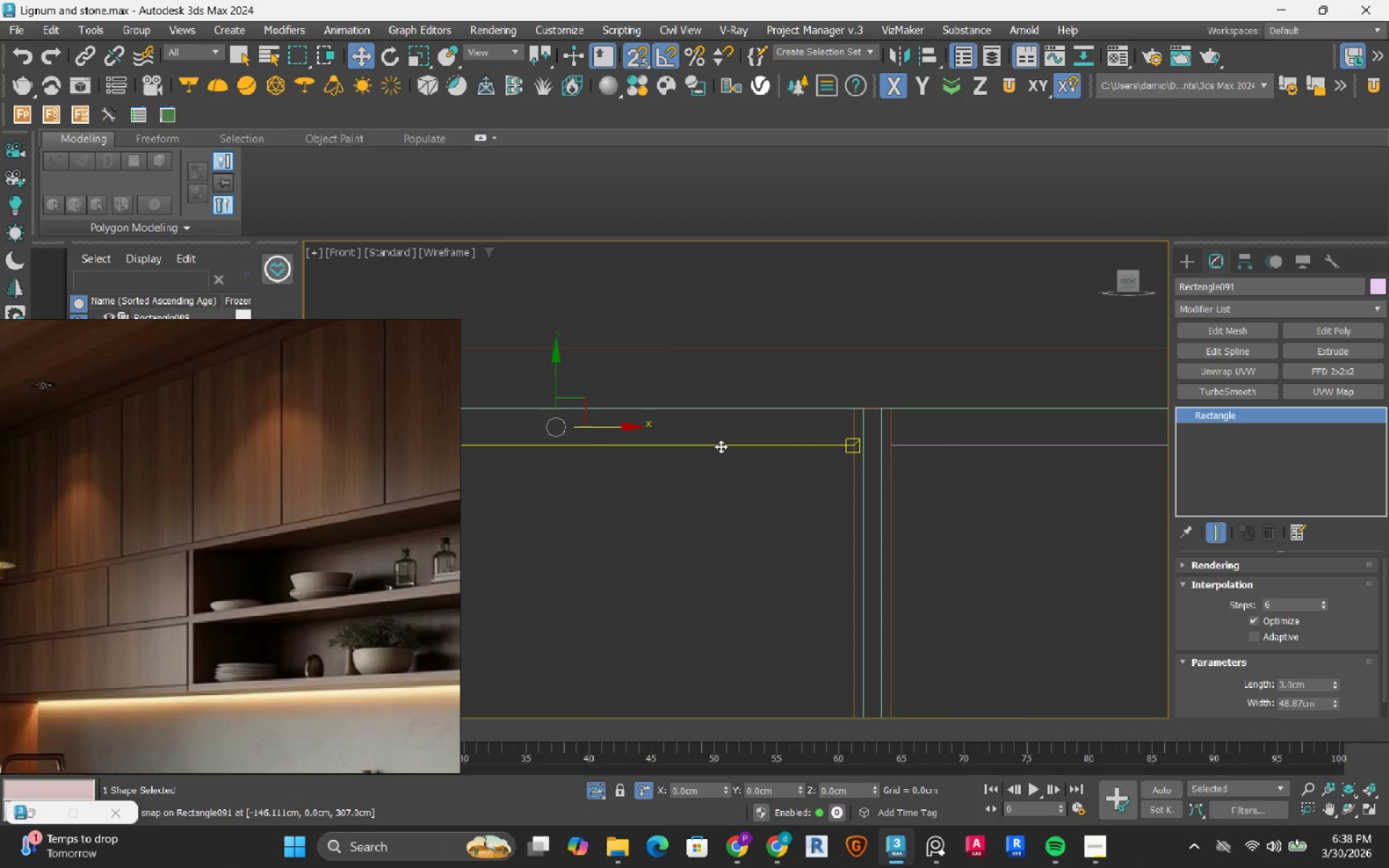 
scroll: coordinate [789, 454], scroll_direction: down, amount: 2.0
 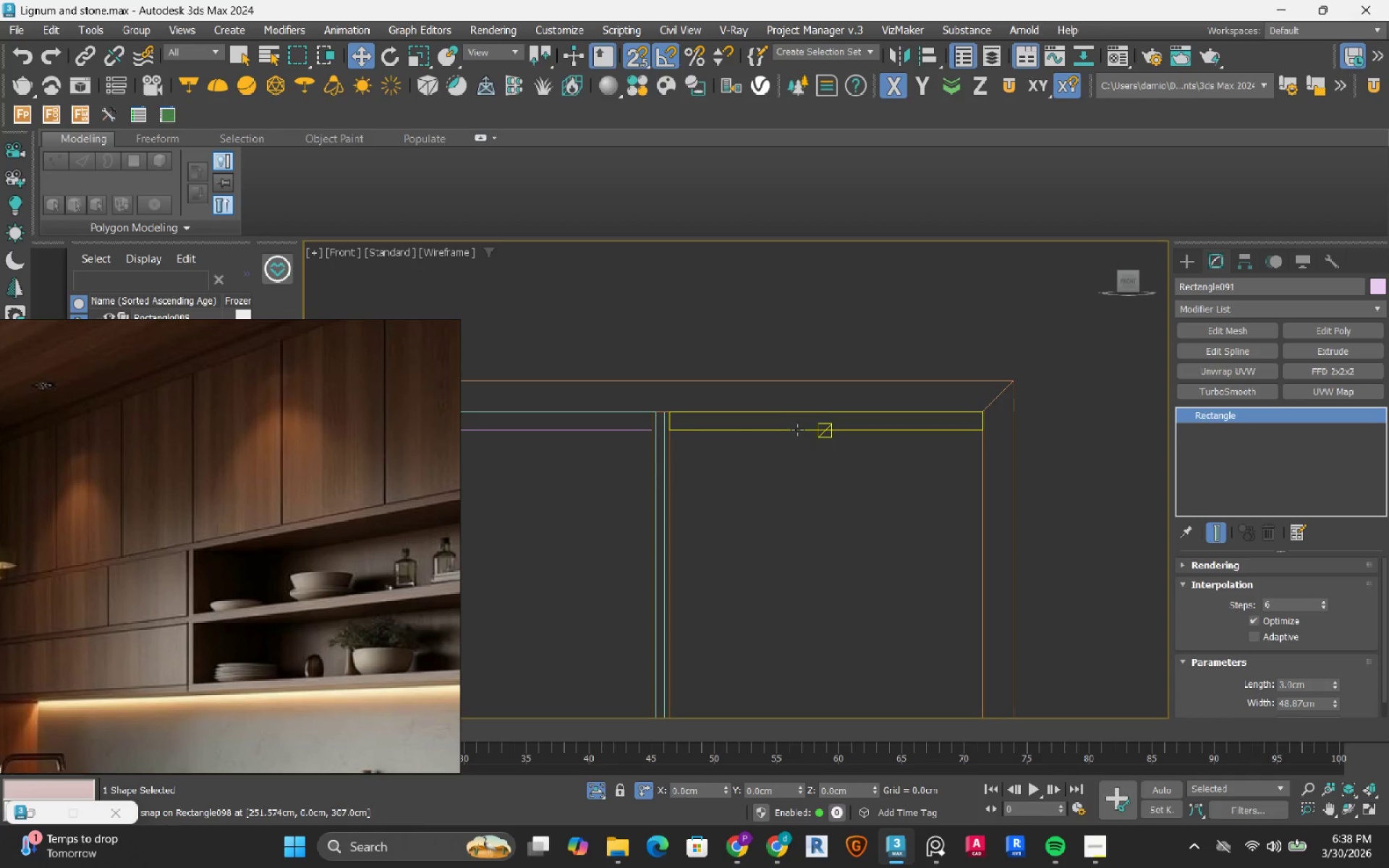 
left_click([797, 430])
 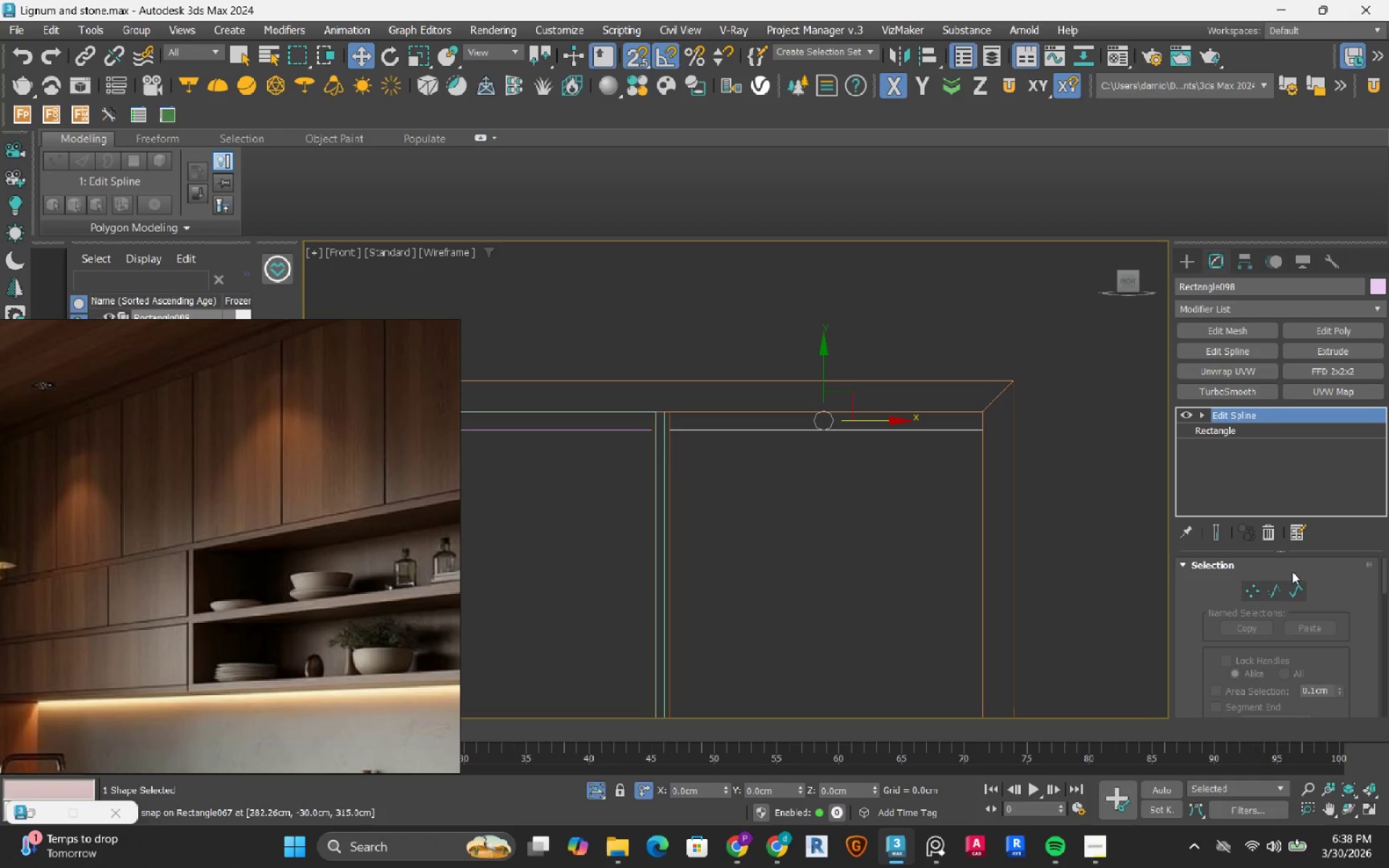 
left_click([1292, 590])
 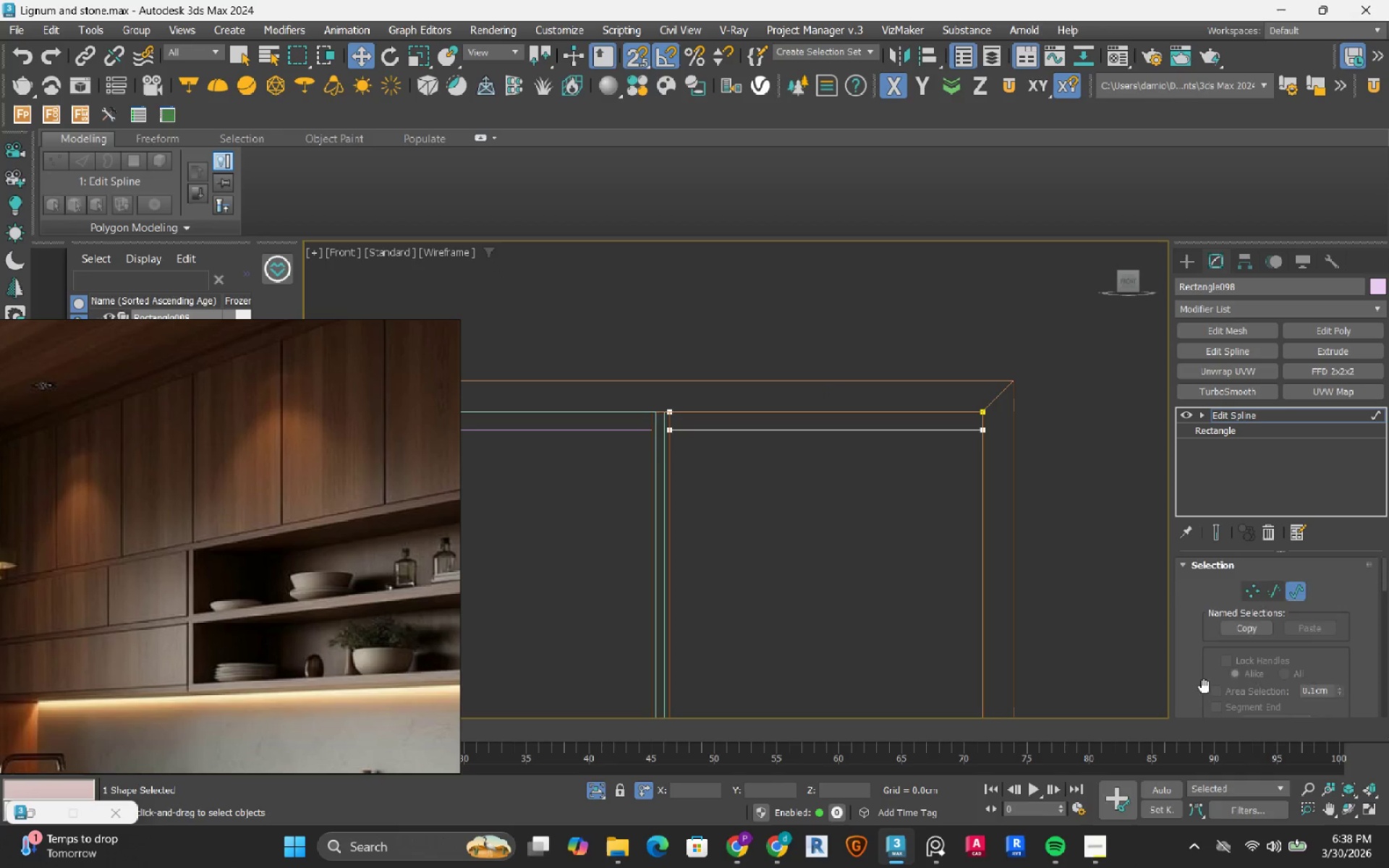 
scroll: coordinate [1197, 694], scroll_direction: down, amount: 17.0
 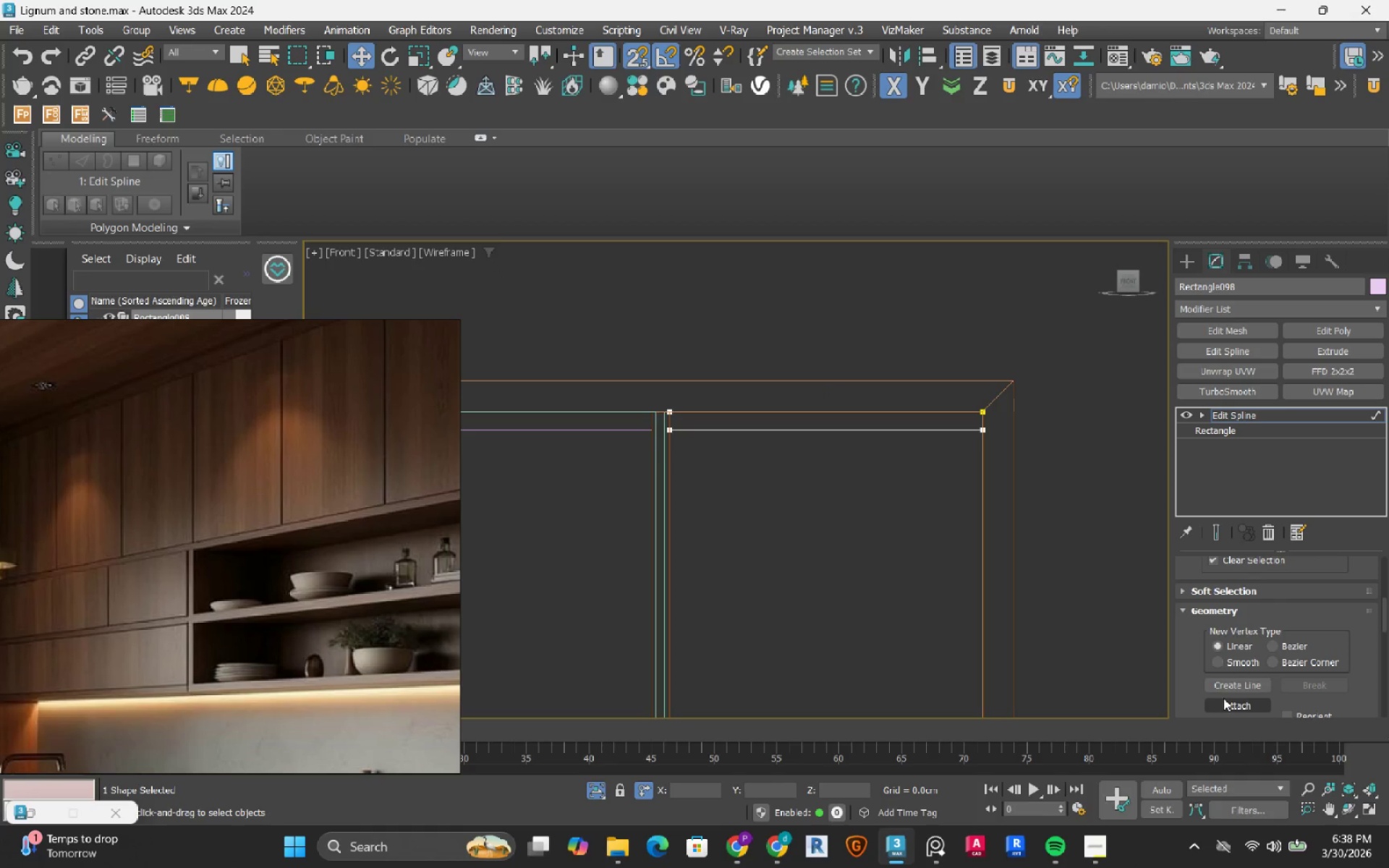 
left_click([1223, 698])
 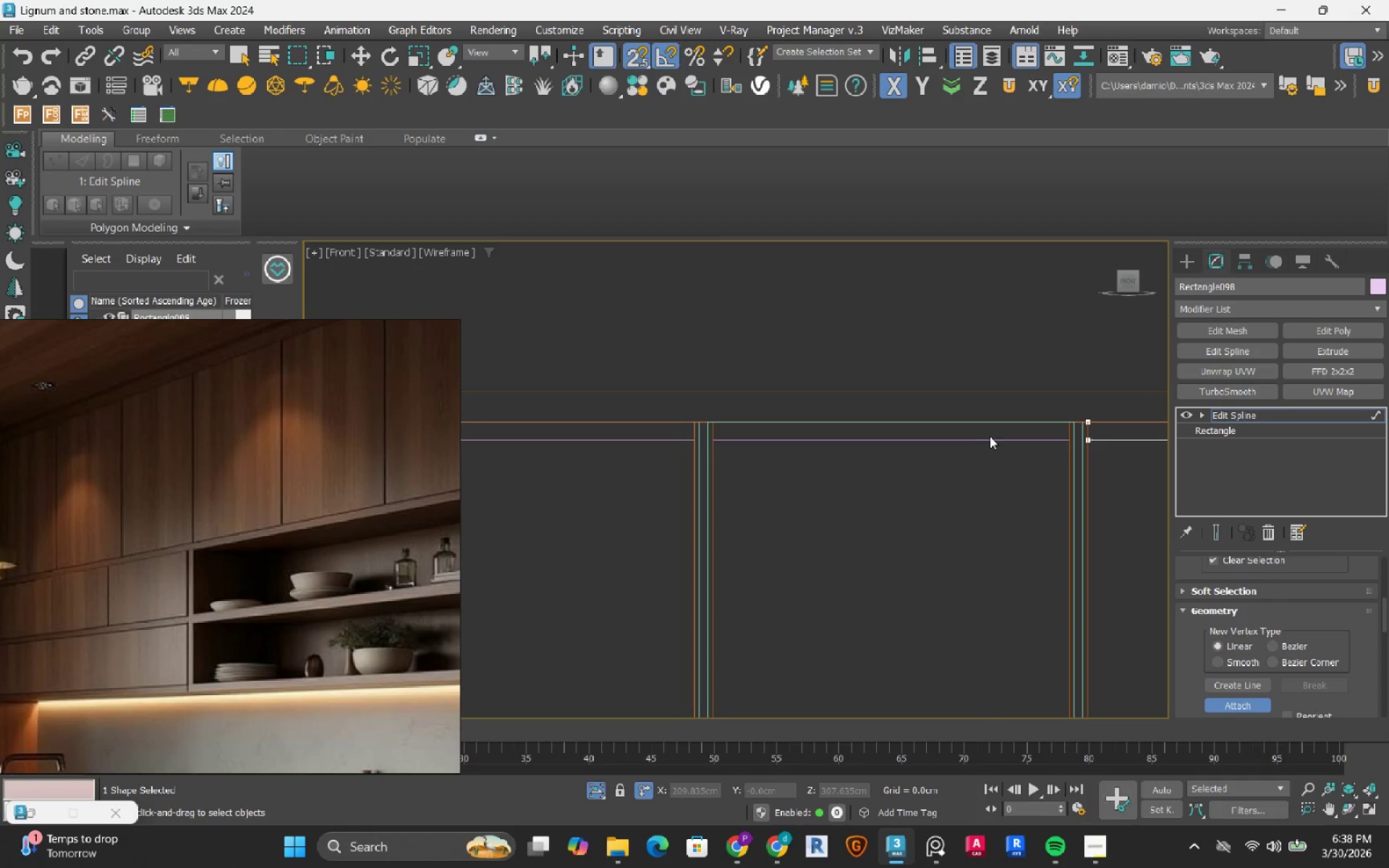 
left_click([984, 443])
 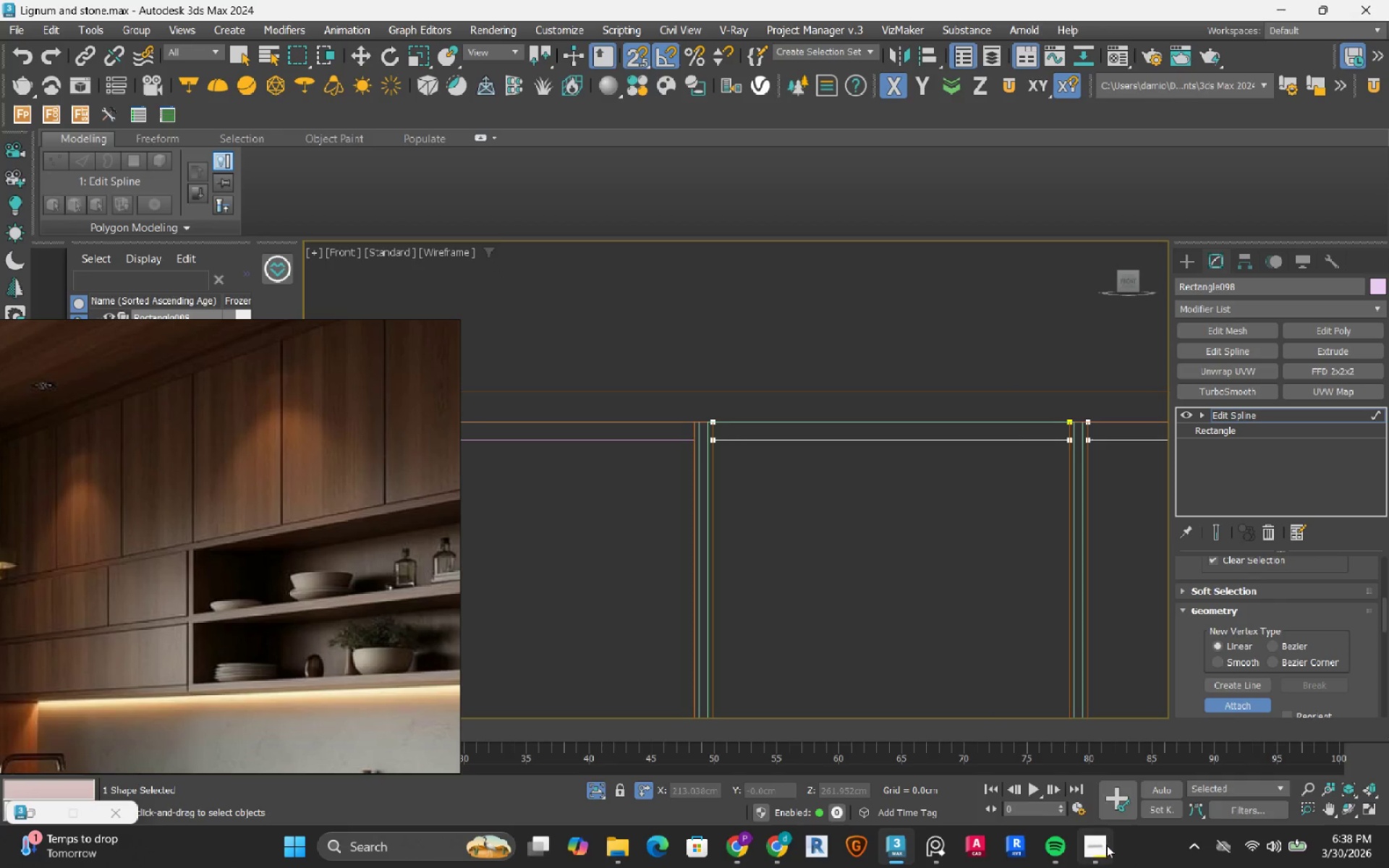 
left_click([1107, 848])